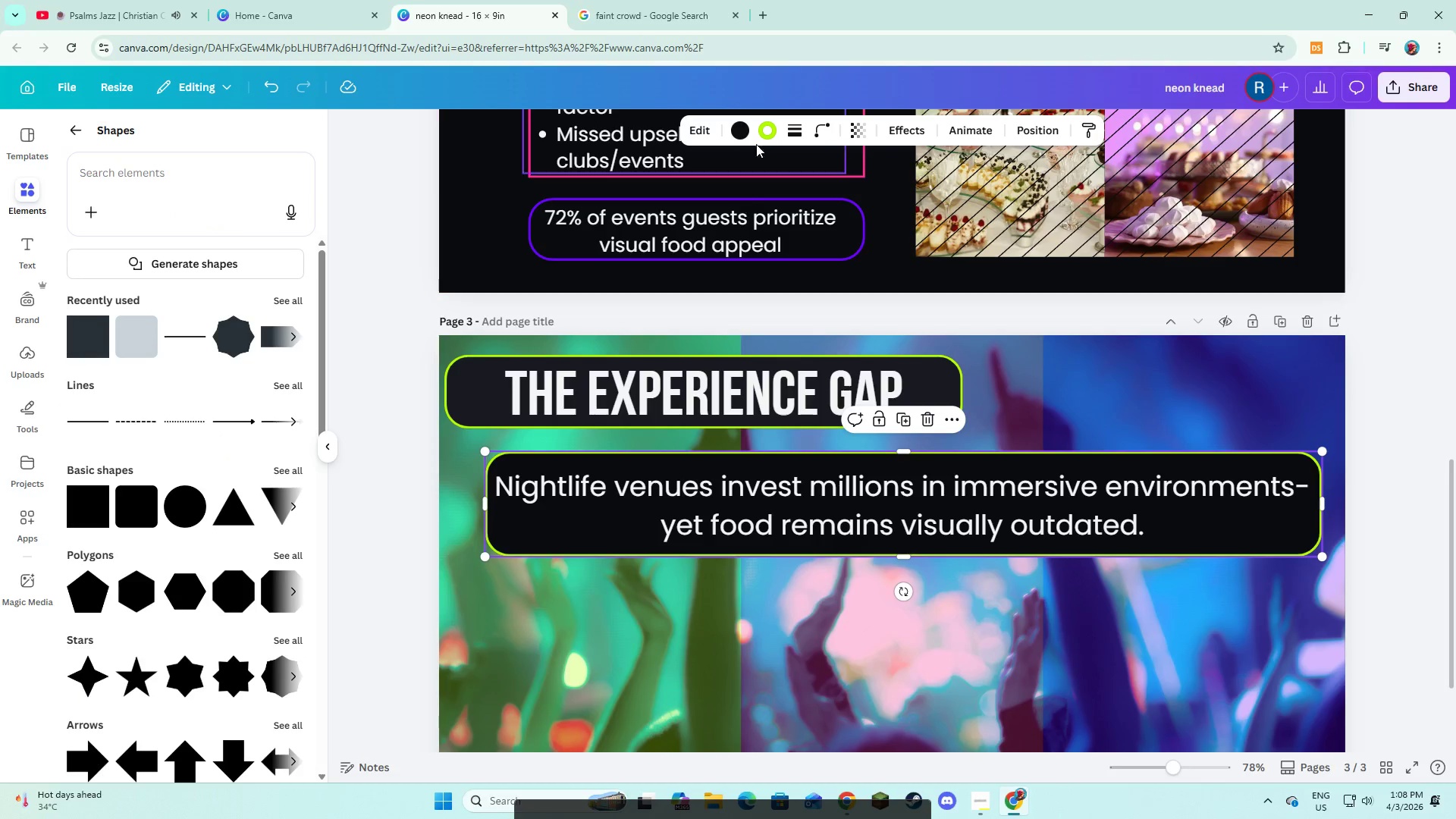 
left_click([761, 136])
 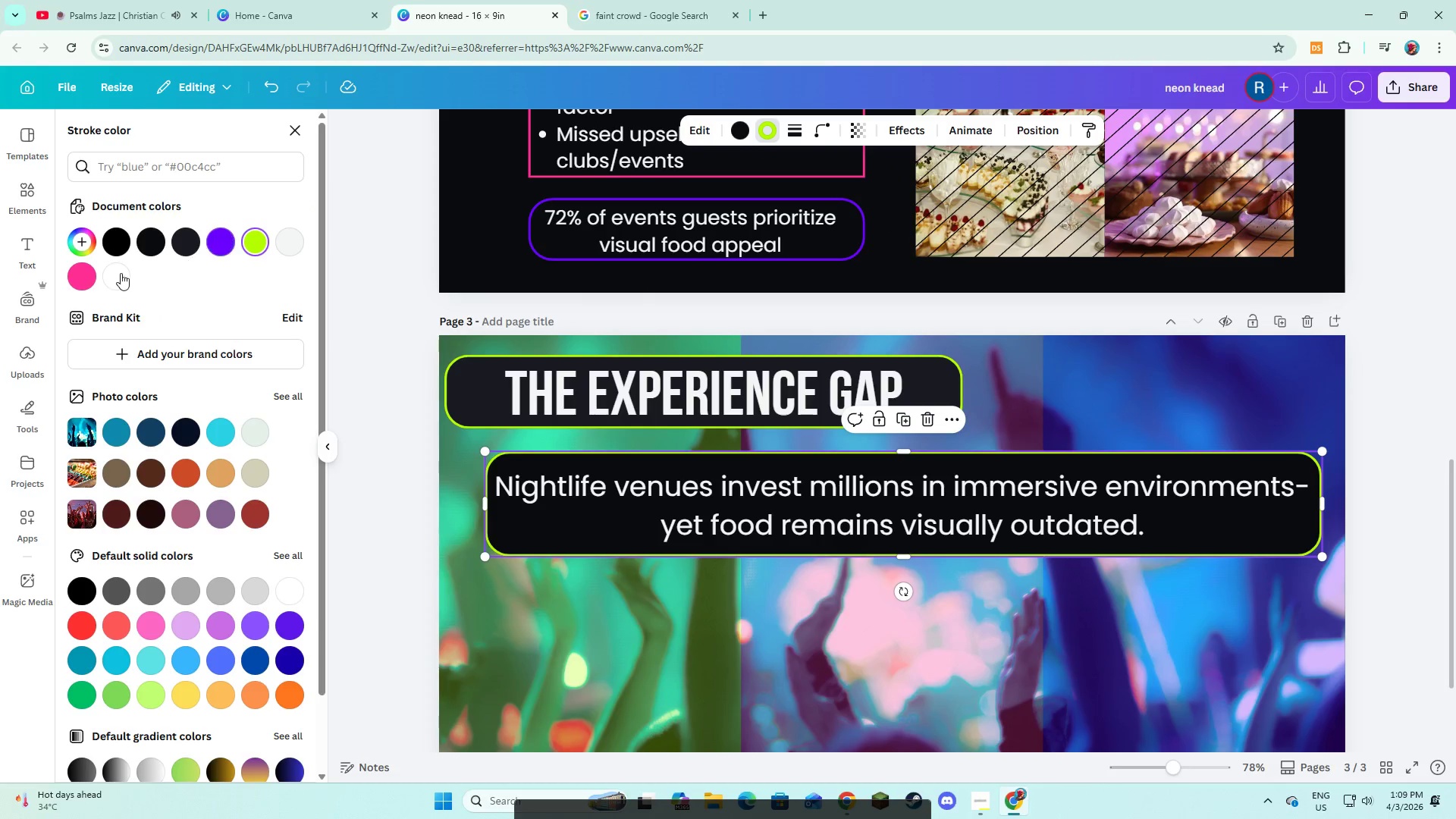 
left_click([84, 273])
 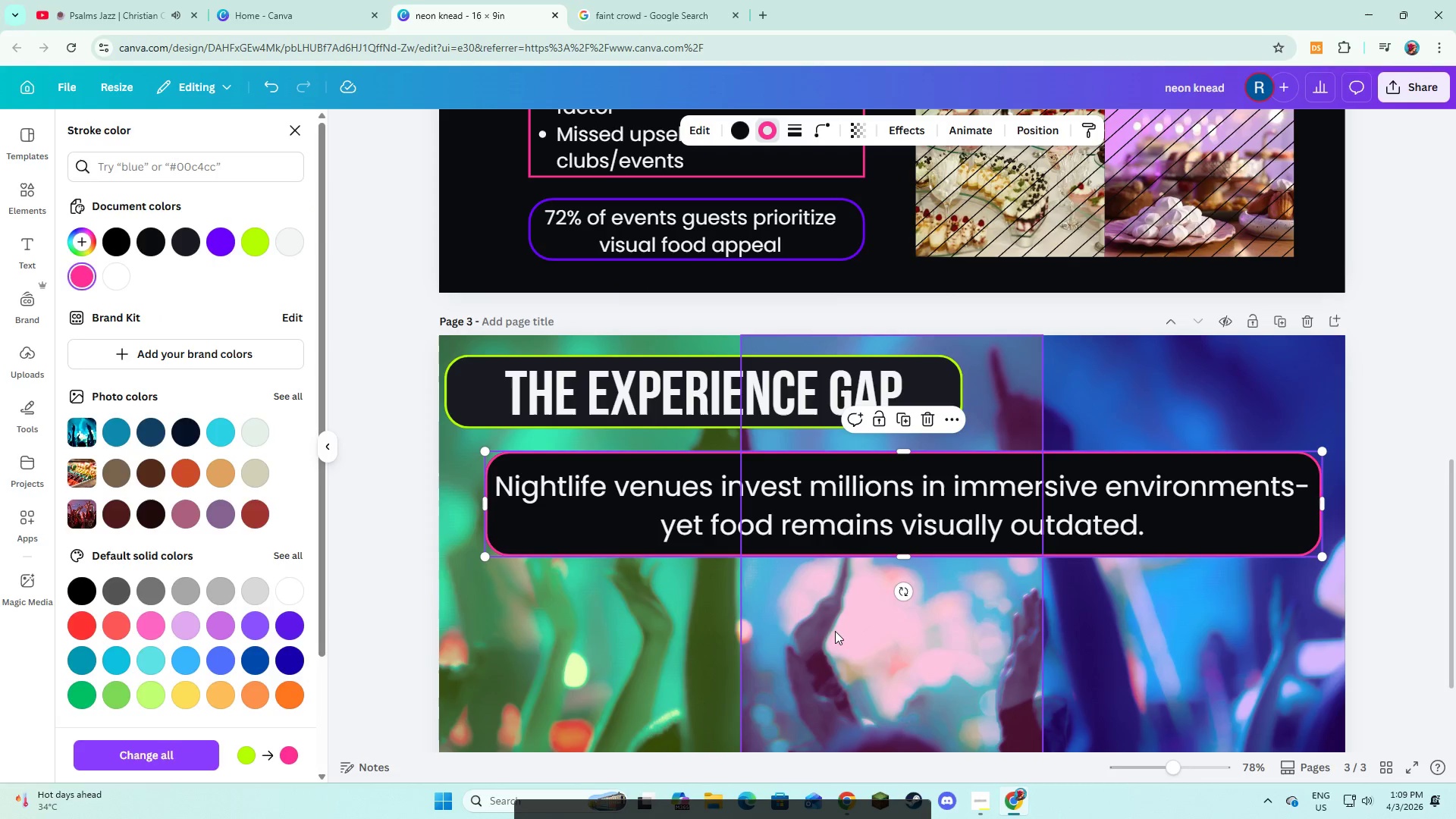 
left_click([838, 634])
 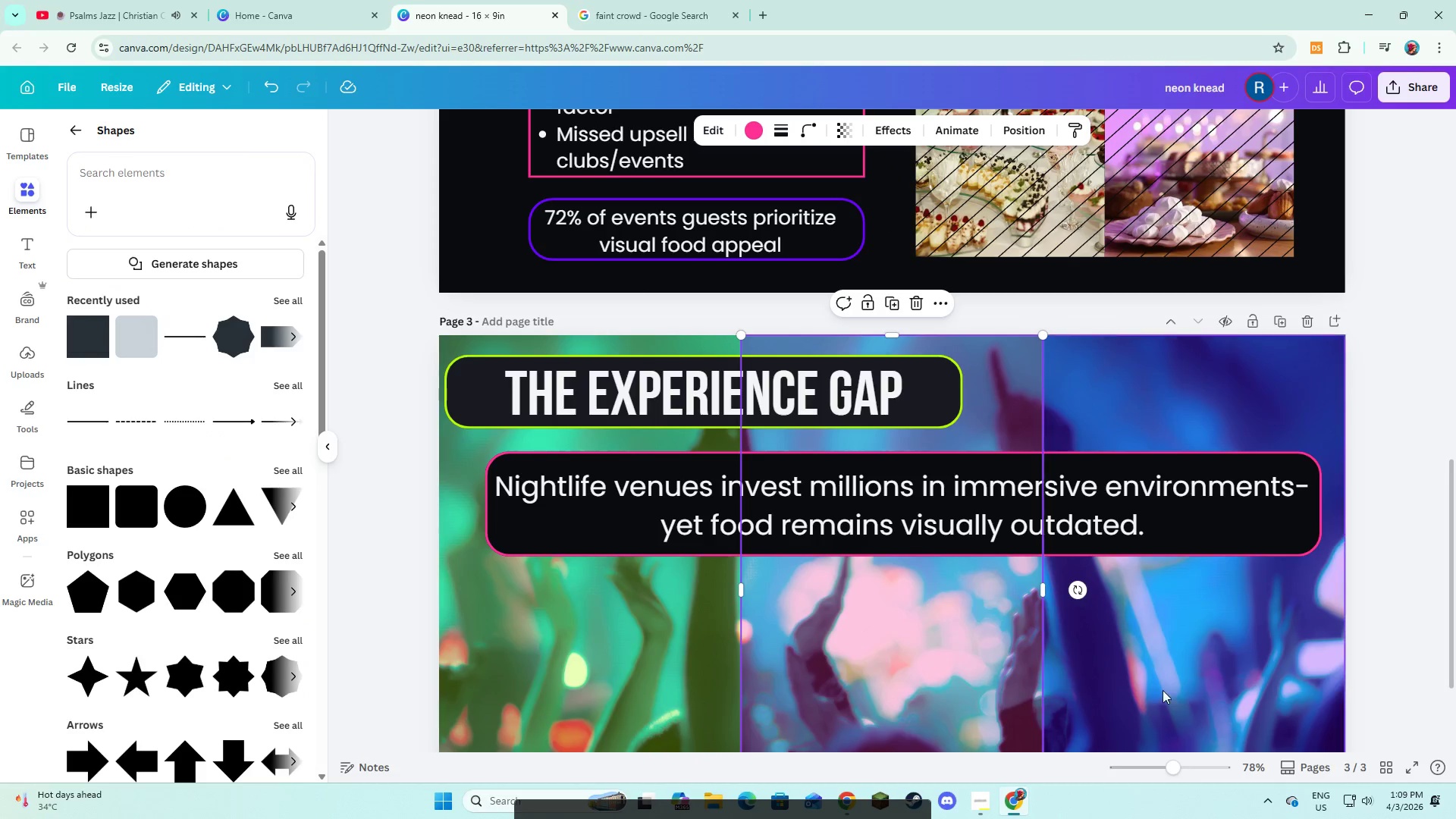 
left_click([1175, 695])
 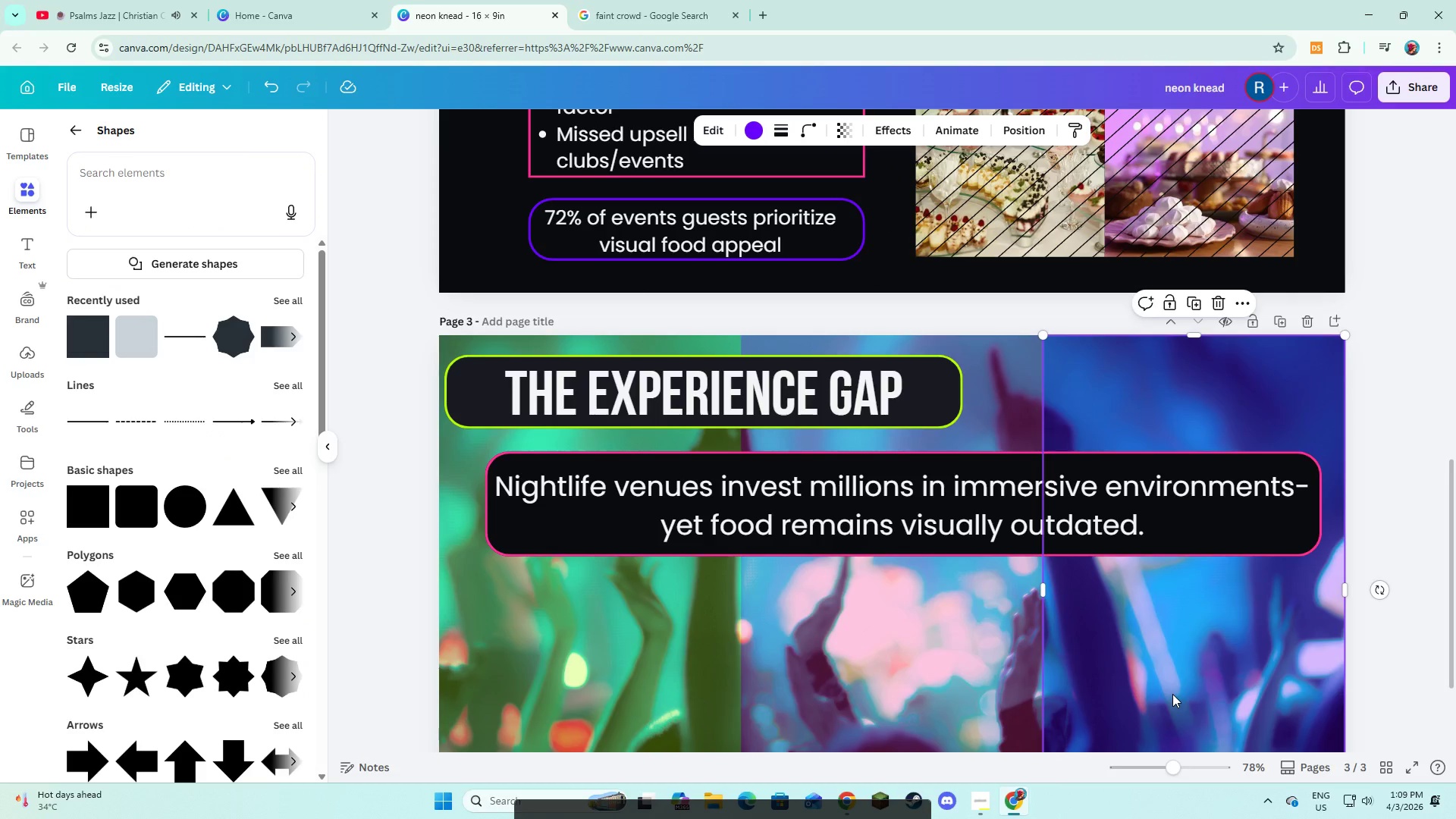 
scroll: coordinate [1172, 694], scroll_direction: down, amount: 3.0
 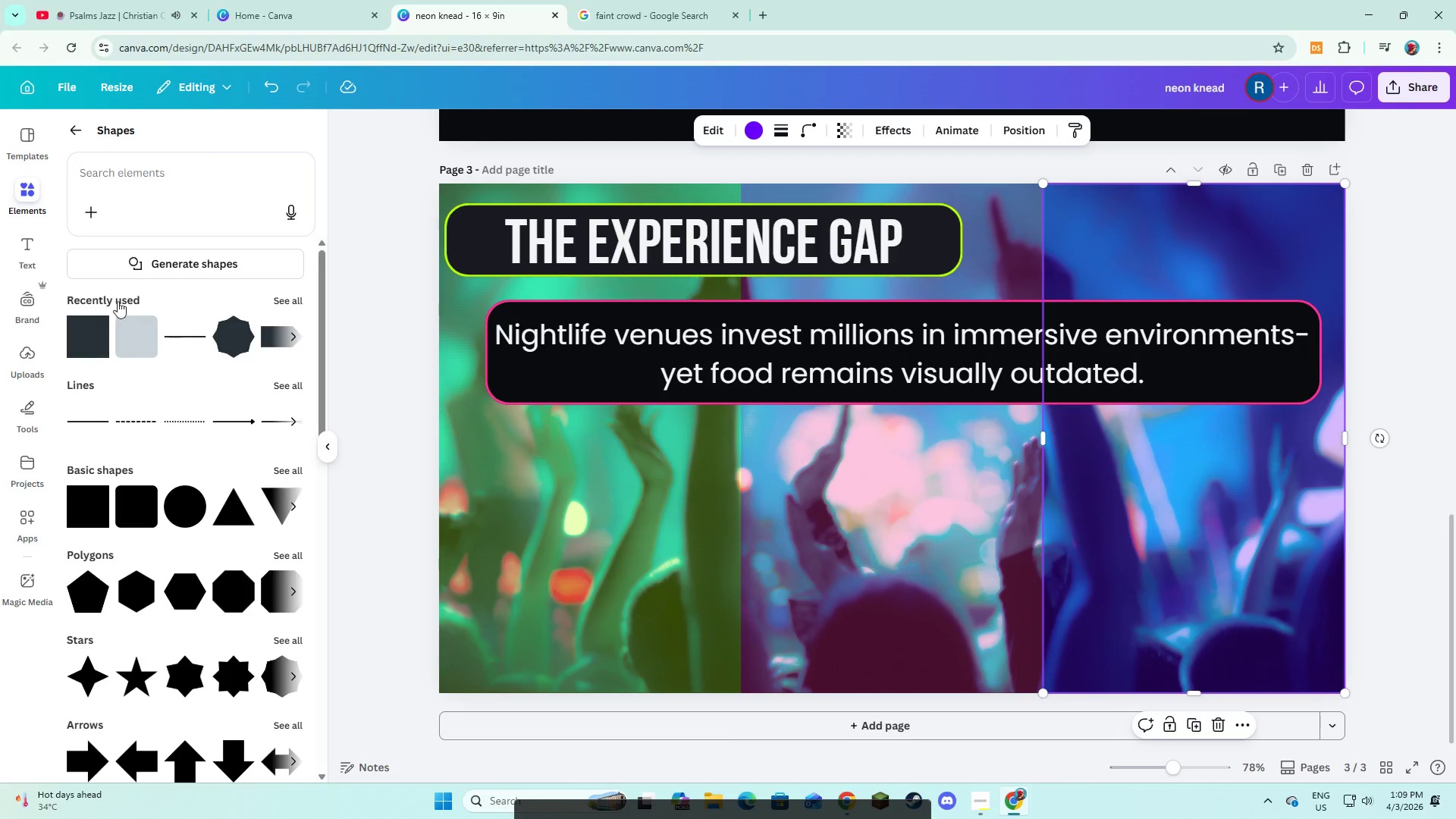 
left_click([30, 254])
 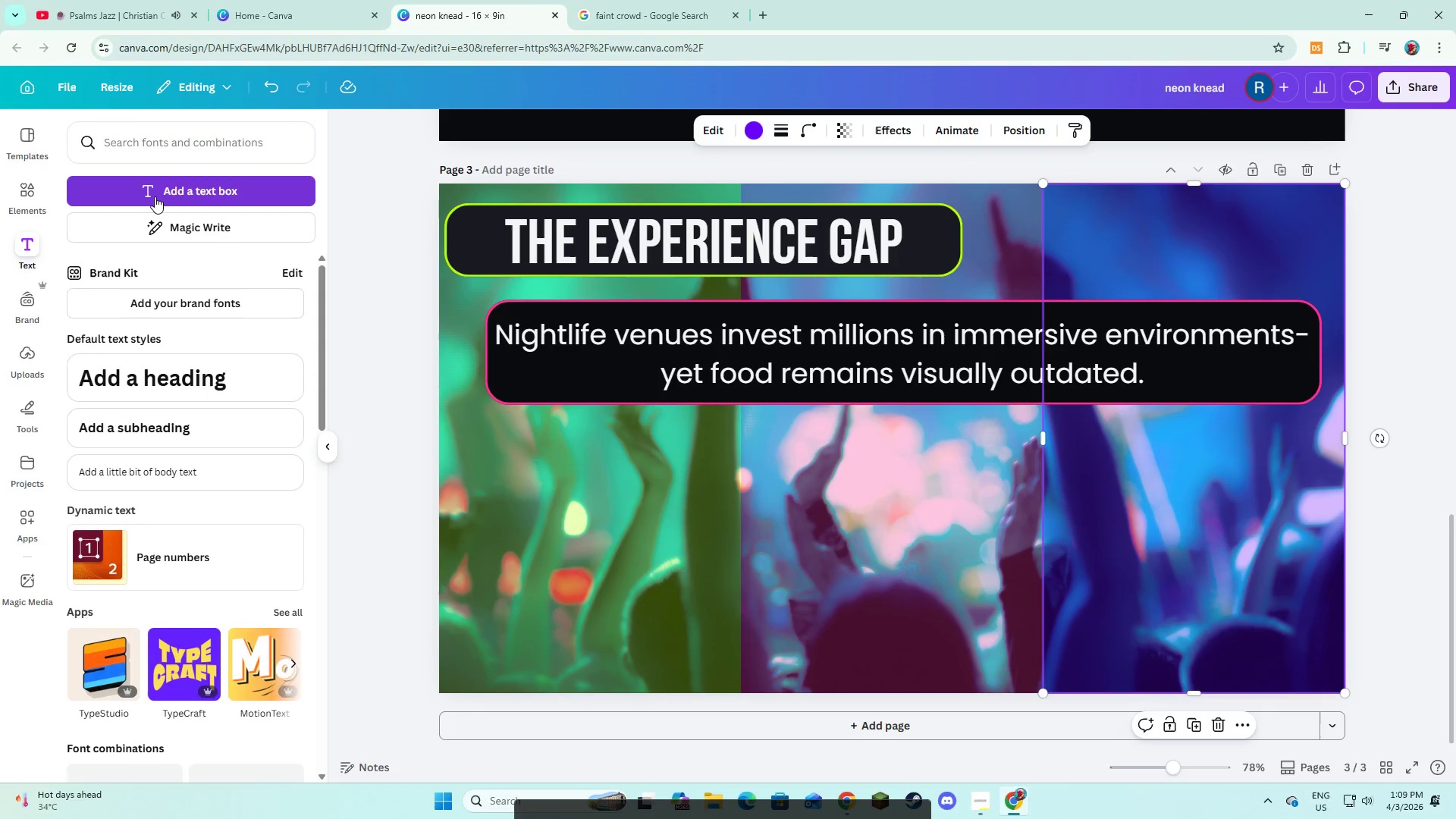 
left_click([155, 196])
 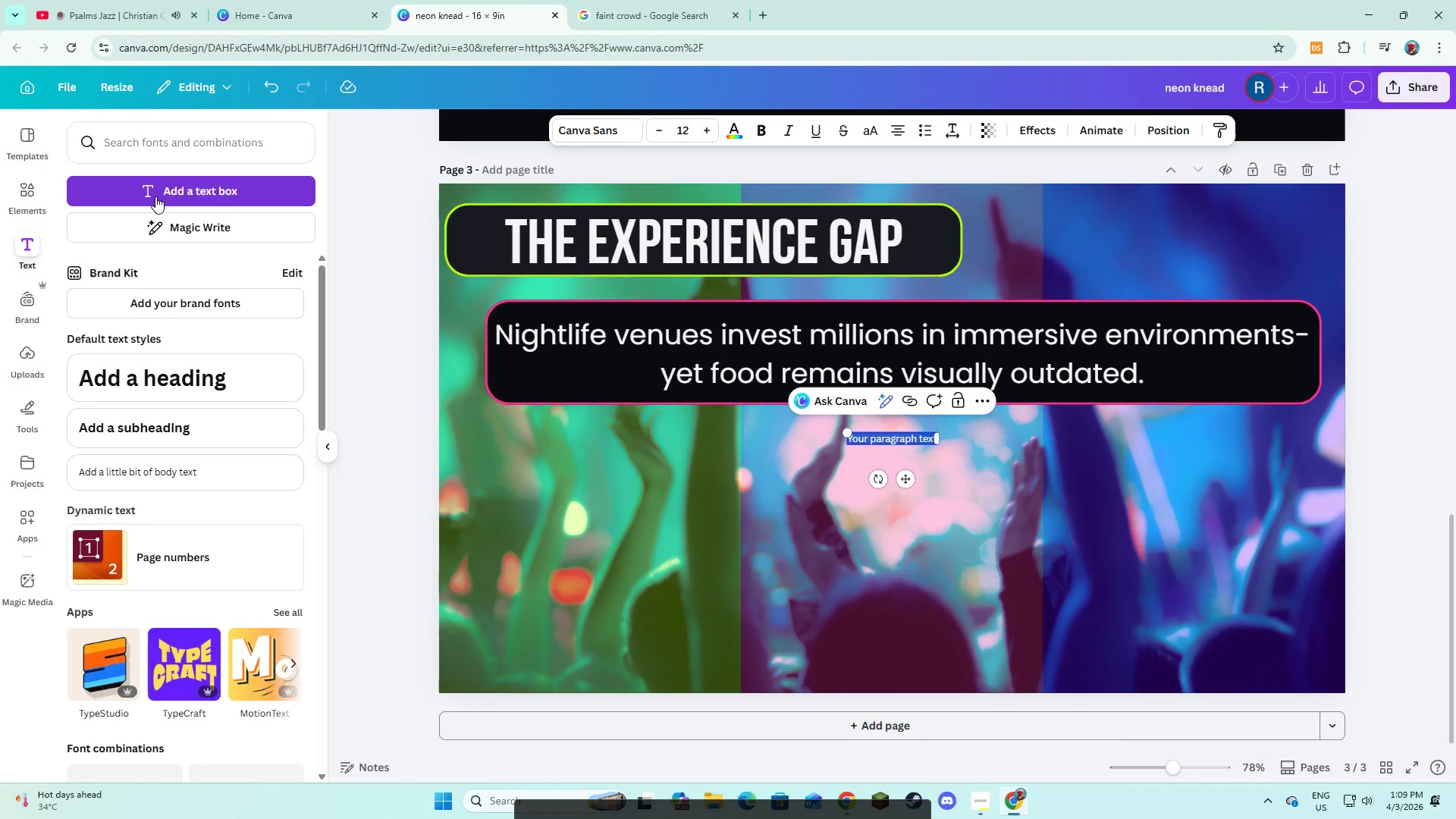 
type(Sa)
key(Backspace)
type(tats: )
 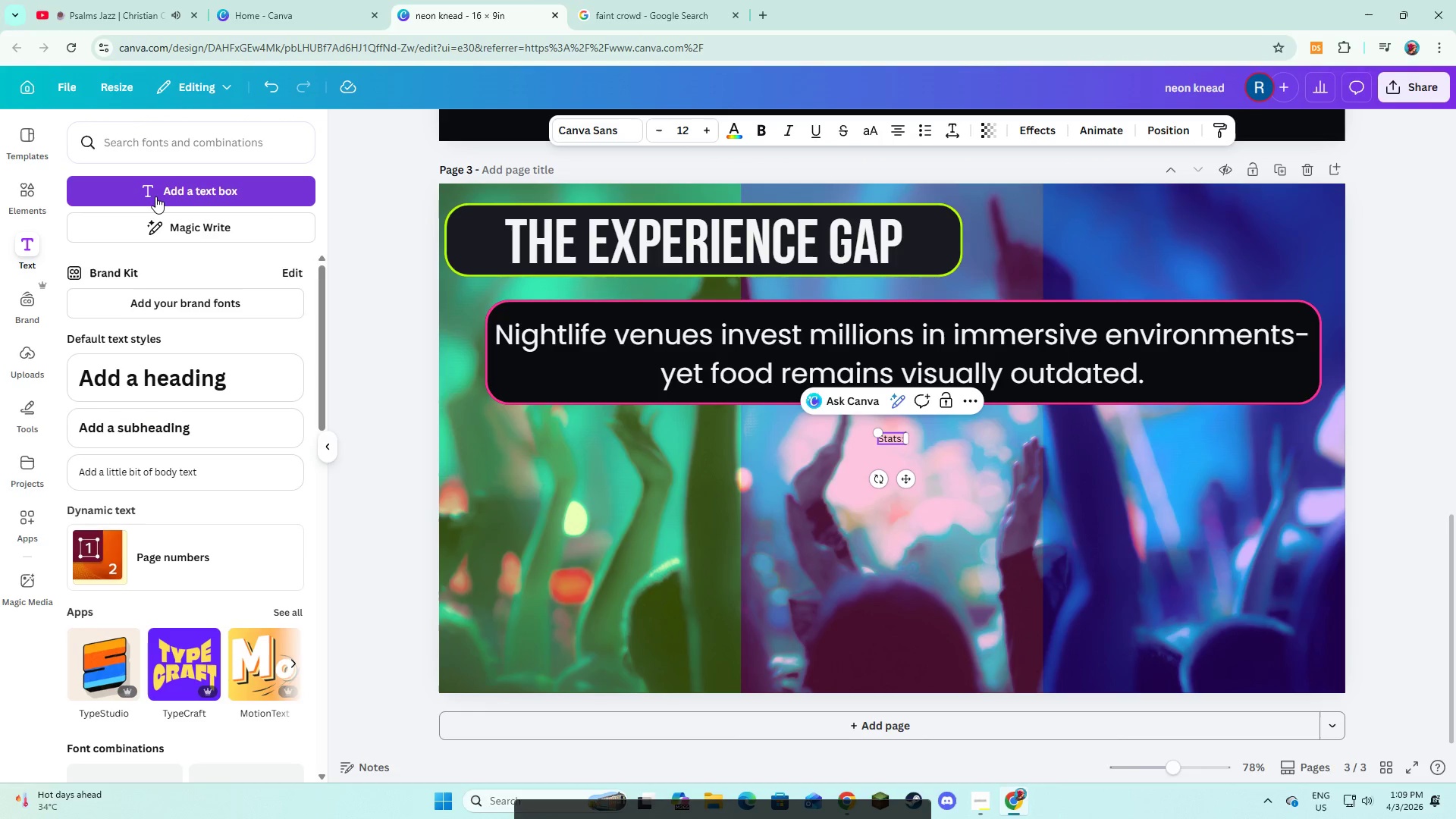 
key(Control+A)
 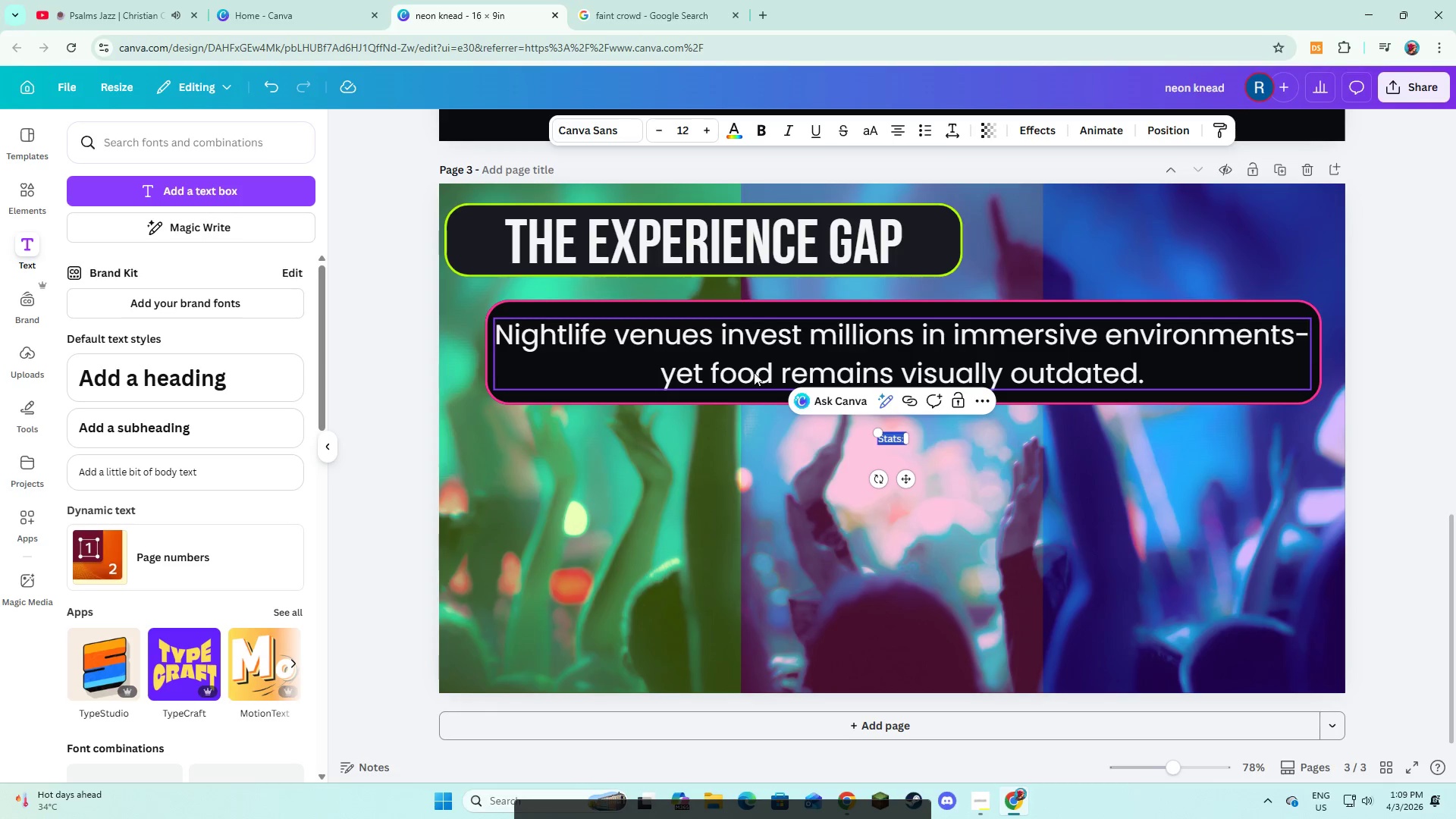 
left_click([890, 438])
 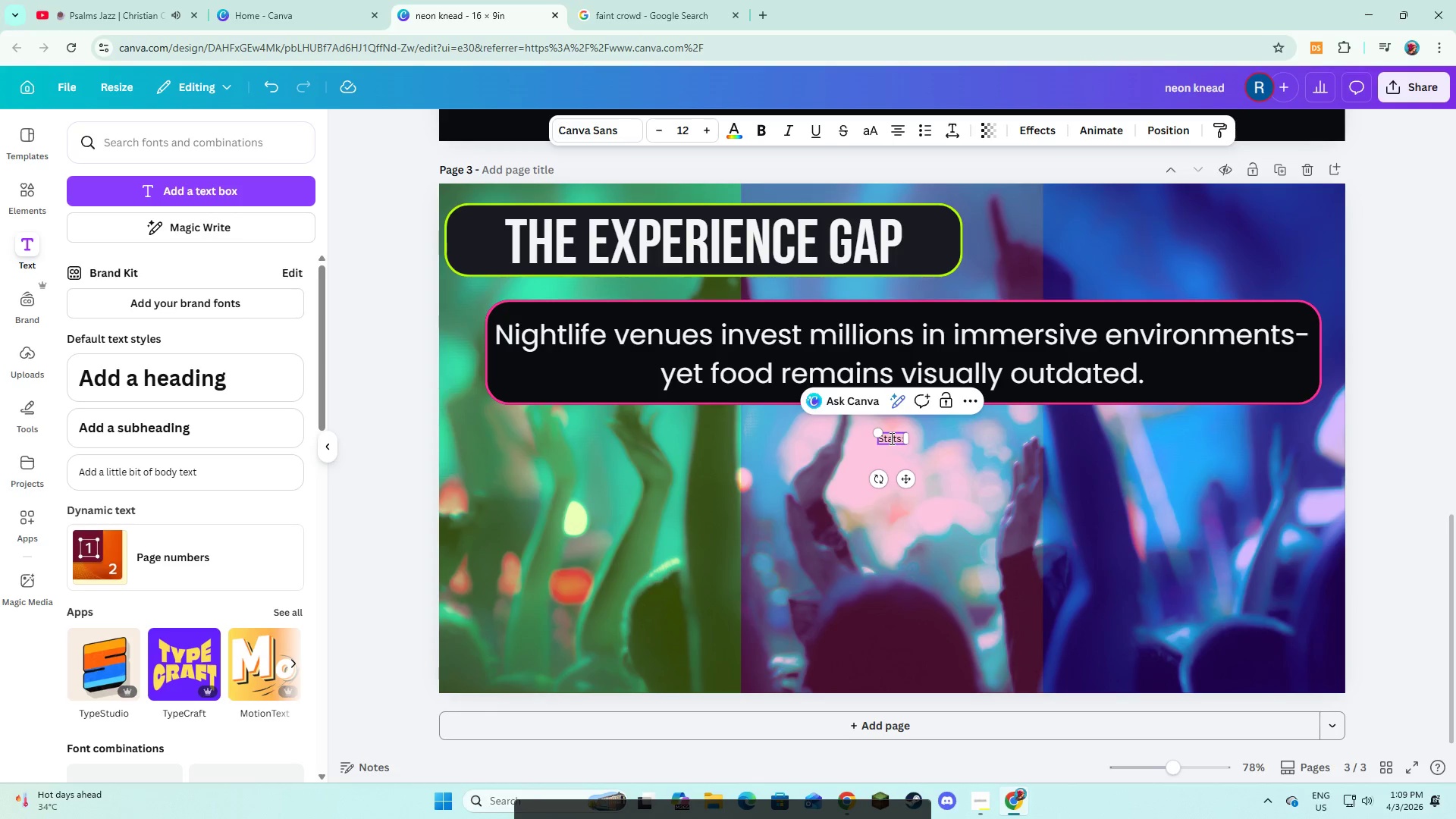 
key(ArrowRight)
 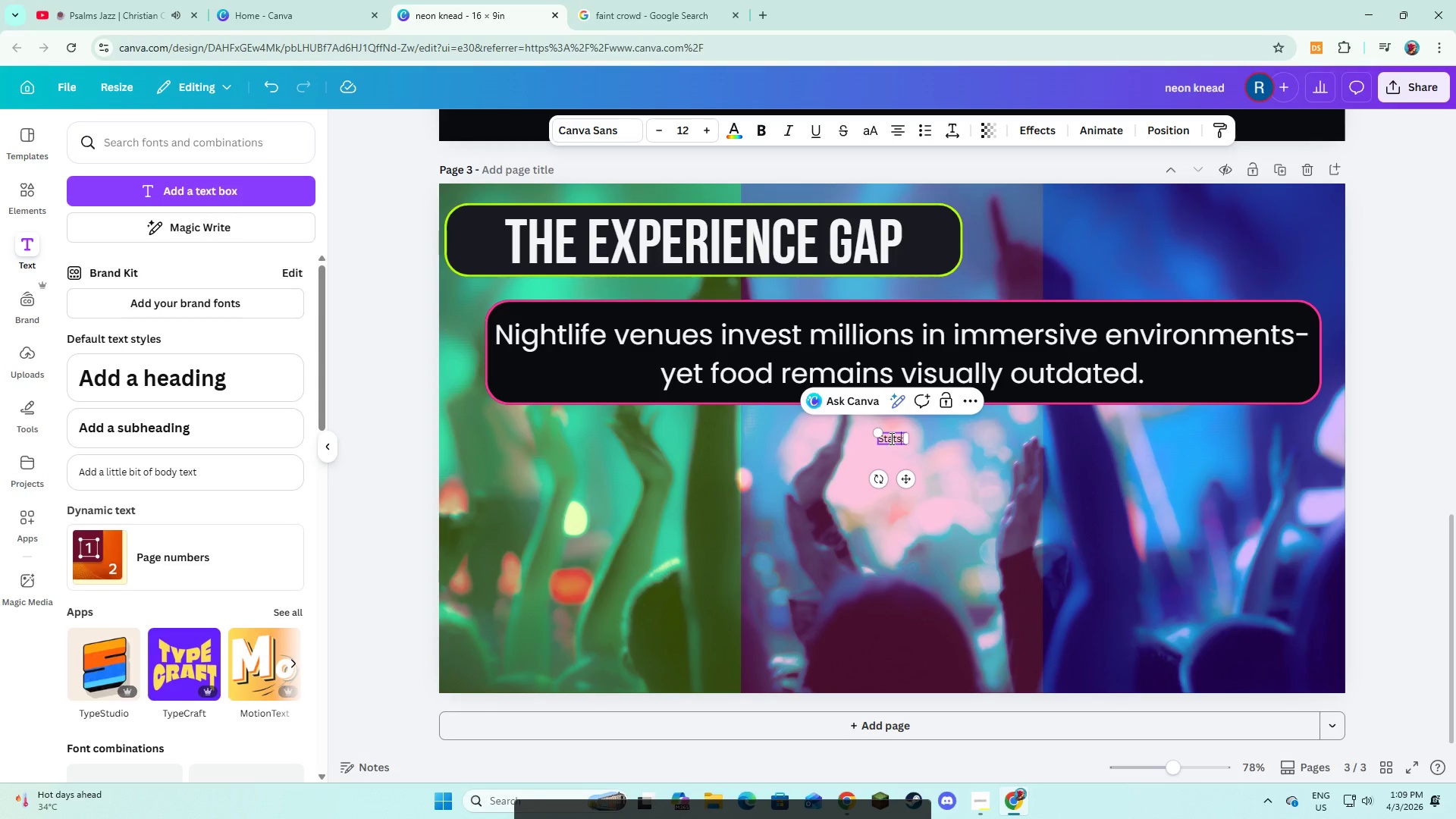 
key(ArrowRight)
 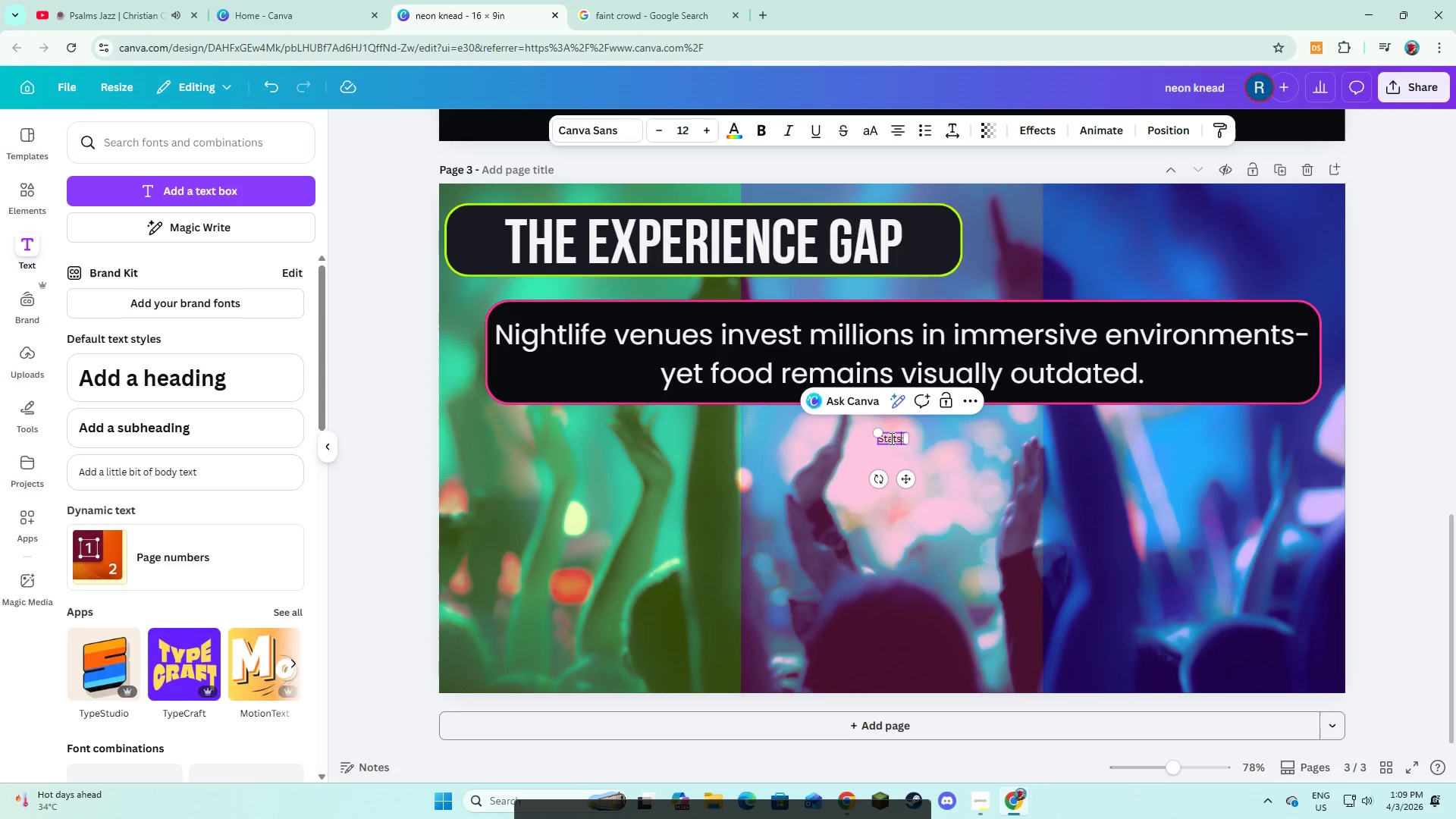 
key(ArrowRight)
 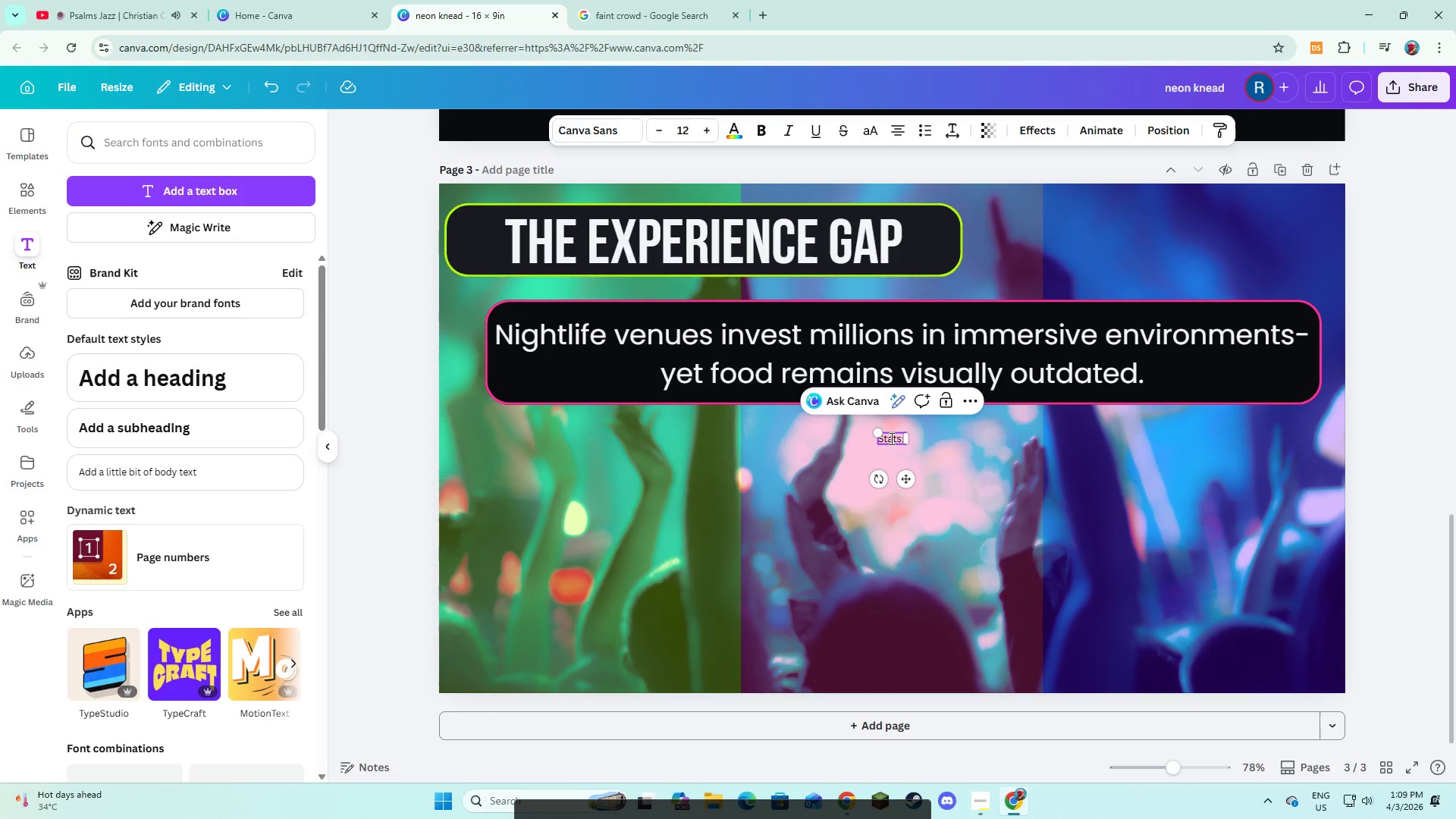 
key(ArrowRight)
 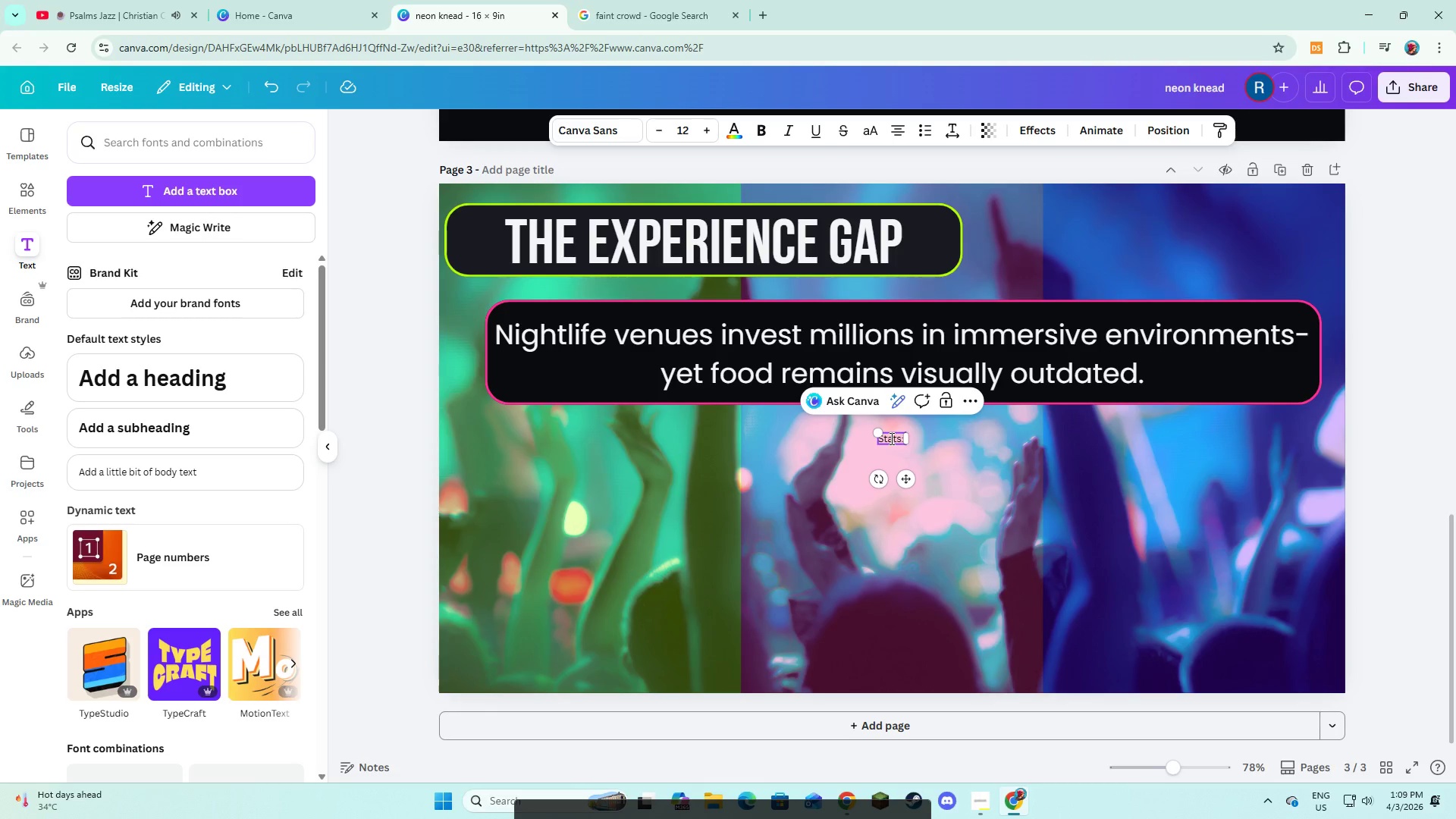 
key(Enter)
 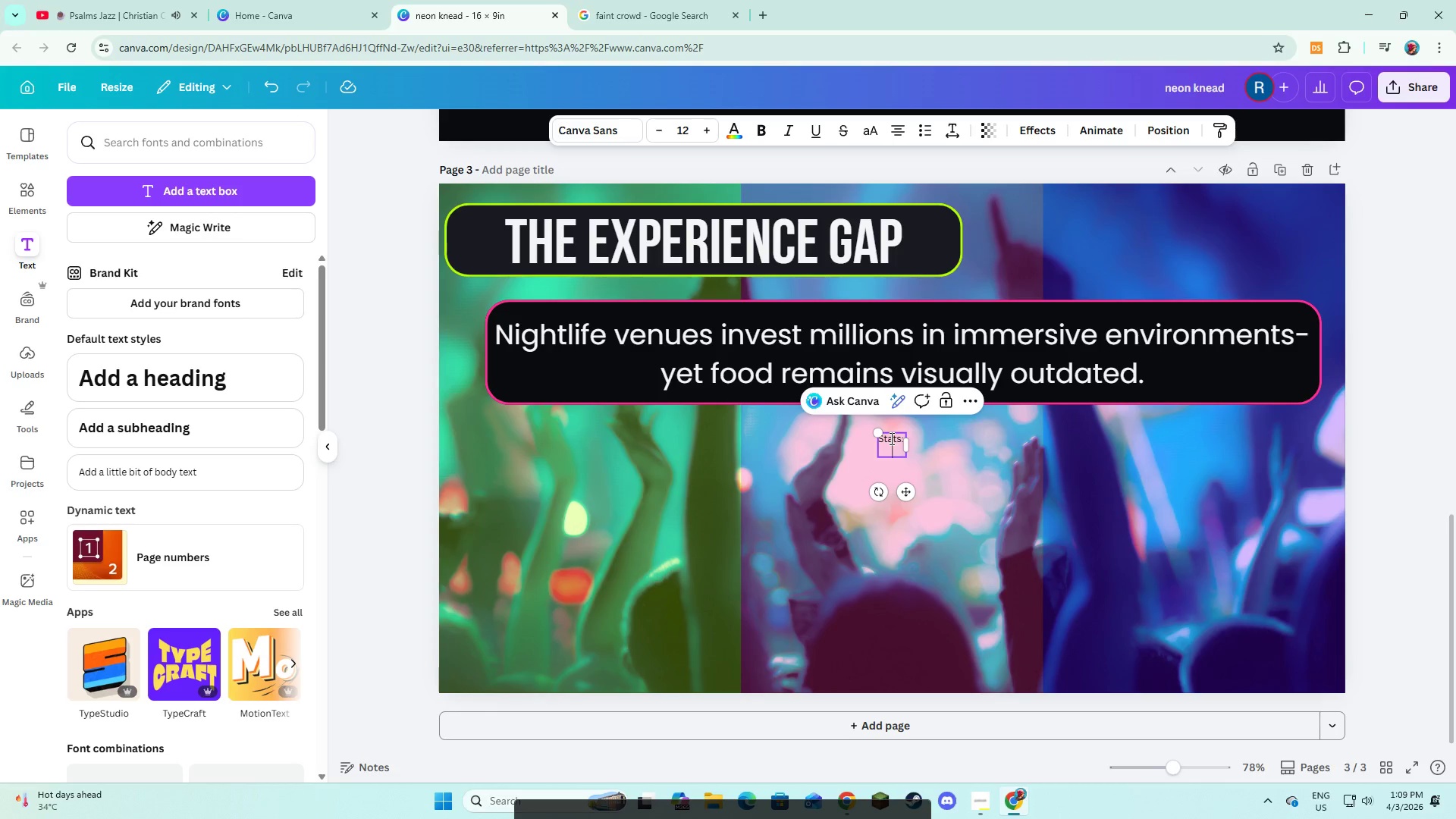 
type(* $1.2T global expr)
key(Backspace)
type(erience economy )
 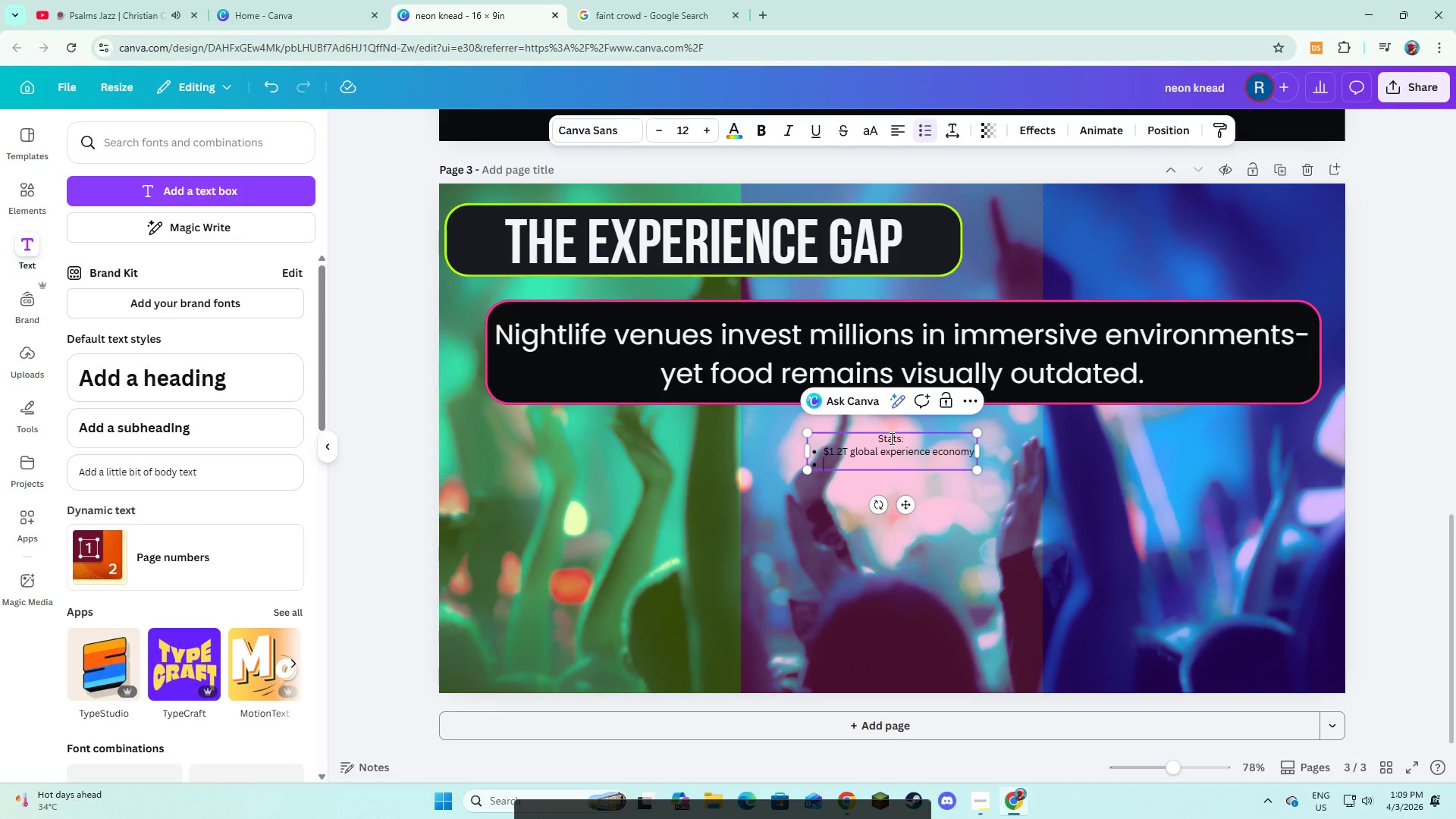 
 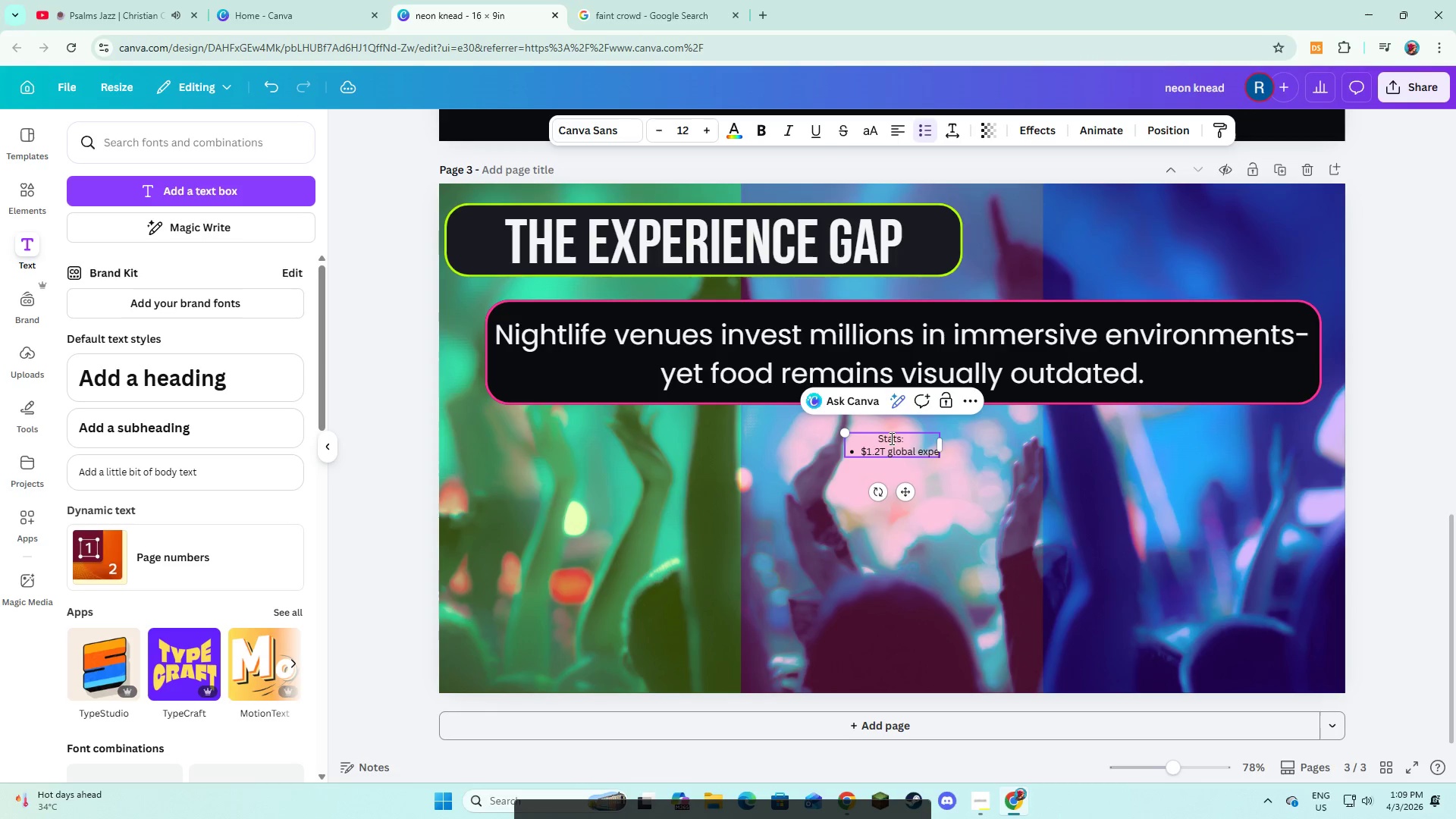 
key(Enter)
 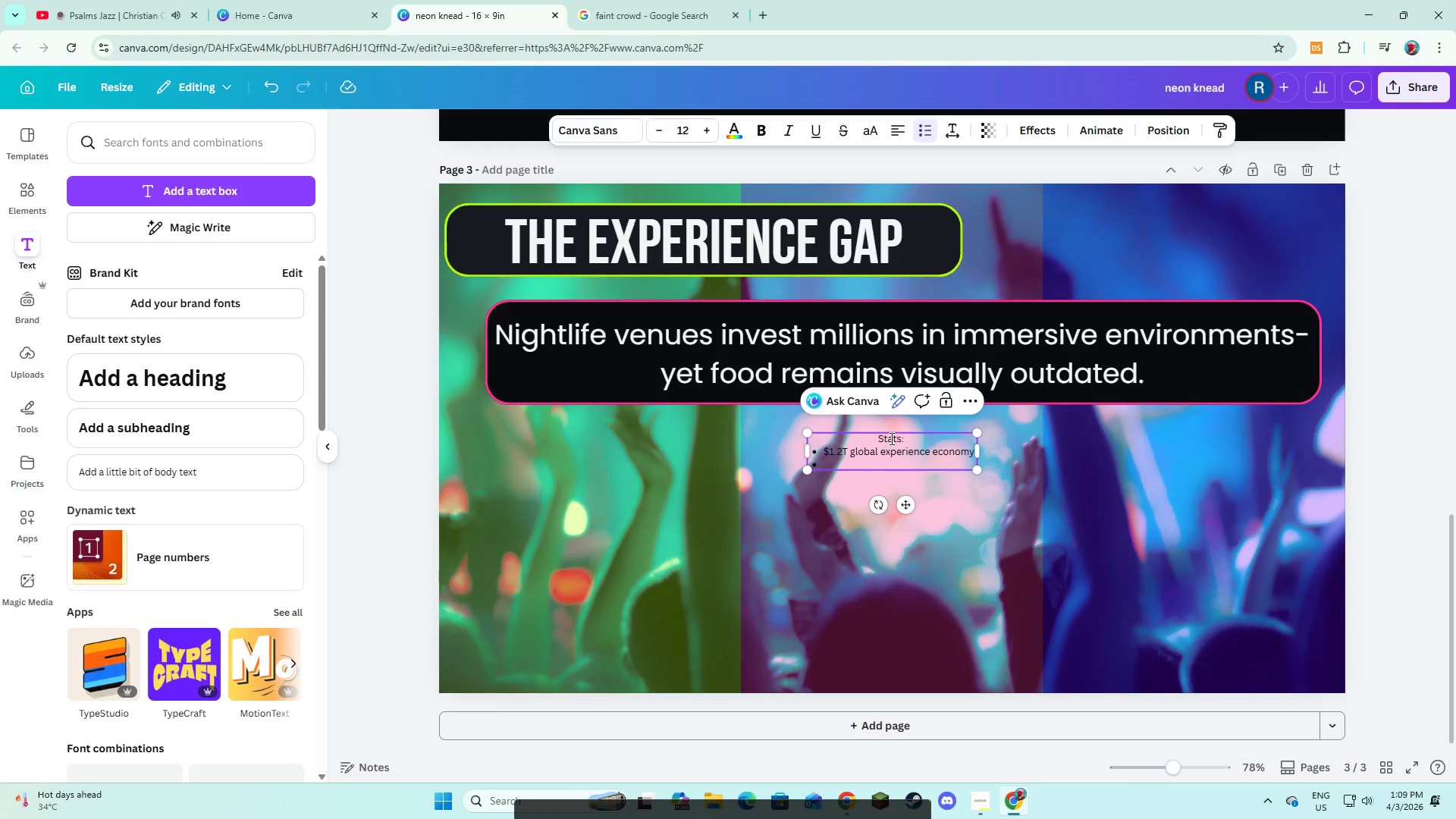 
type(8-10% annual growth in premium events)
 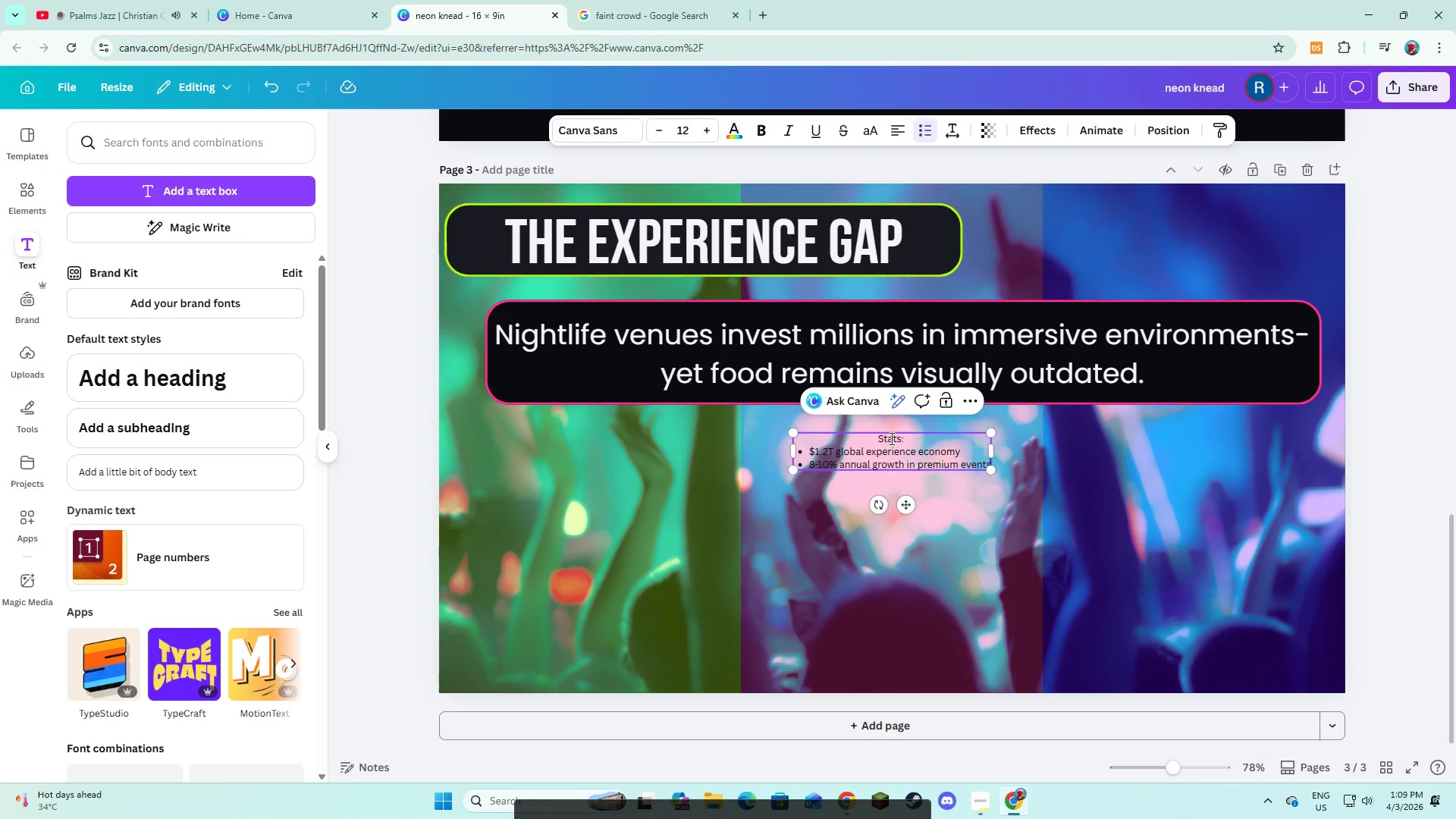 
key(Control+A)
 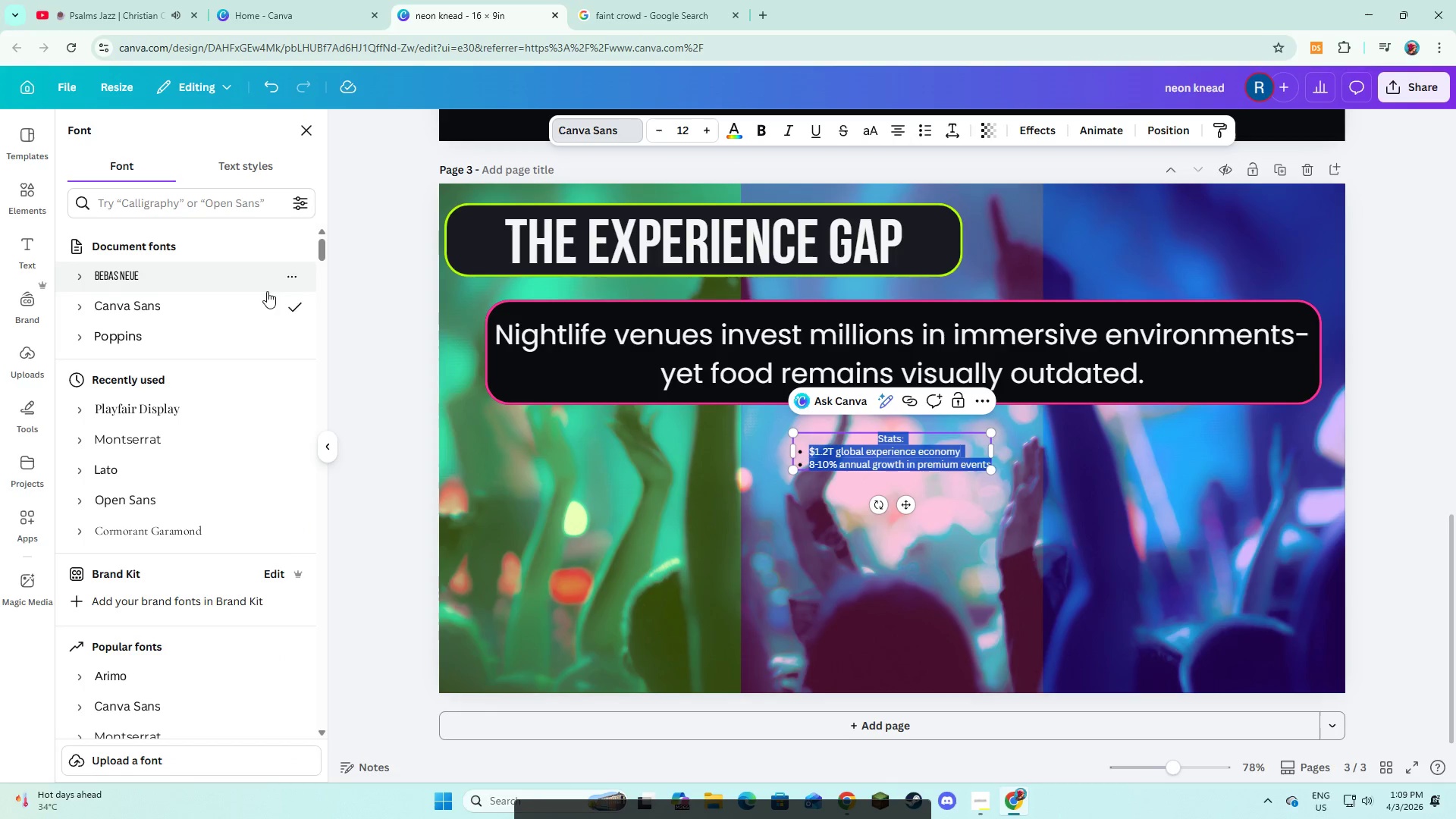 
left_click([213, 331])
 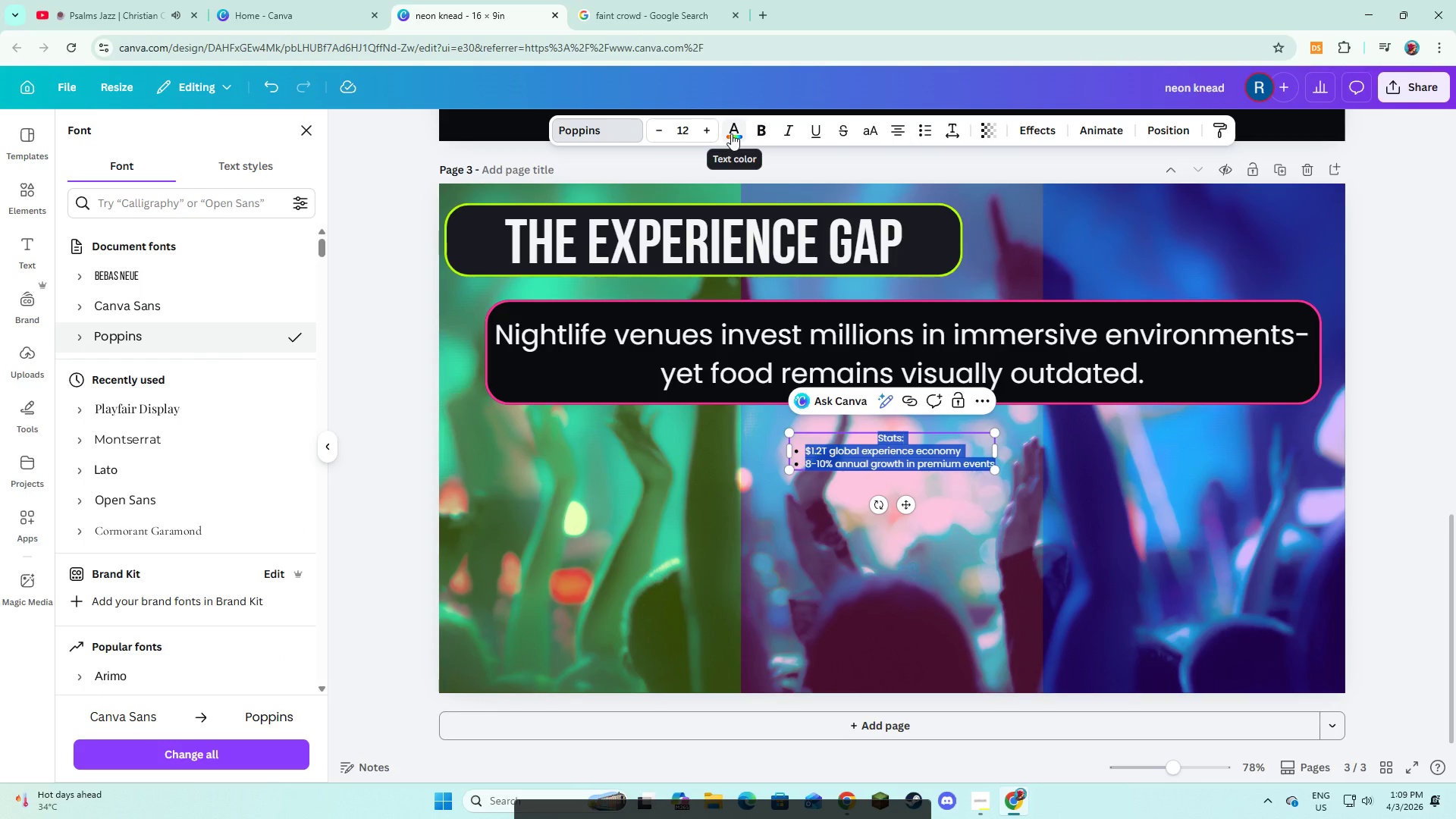 
left_click([731, 133])
 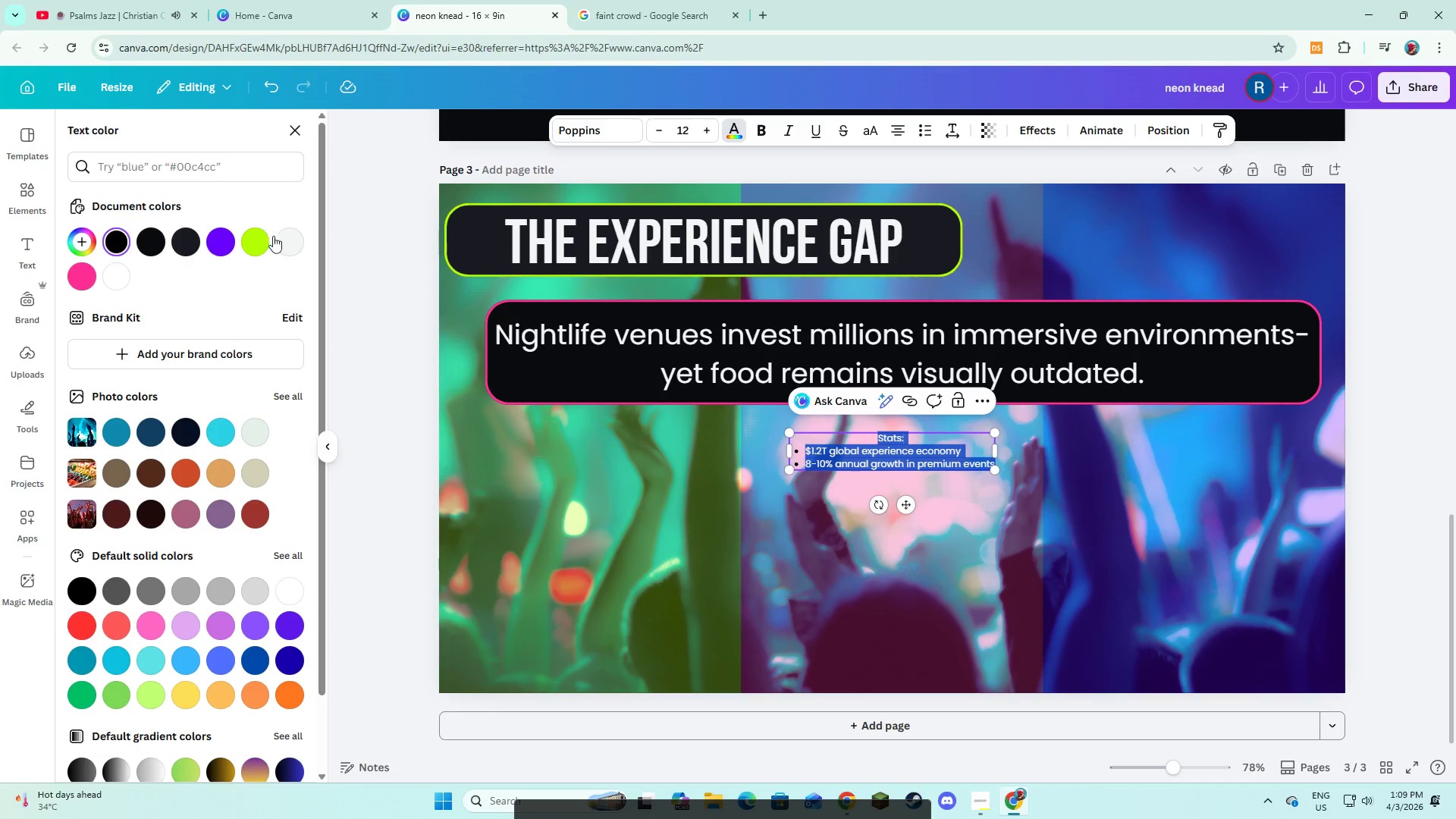 
left_click([287, 243])
 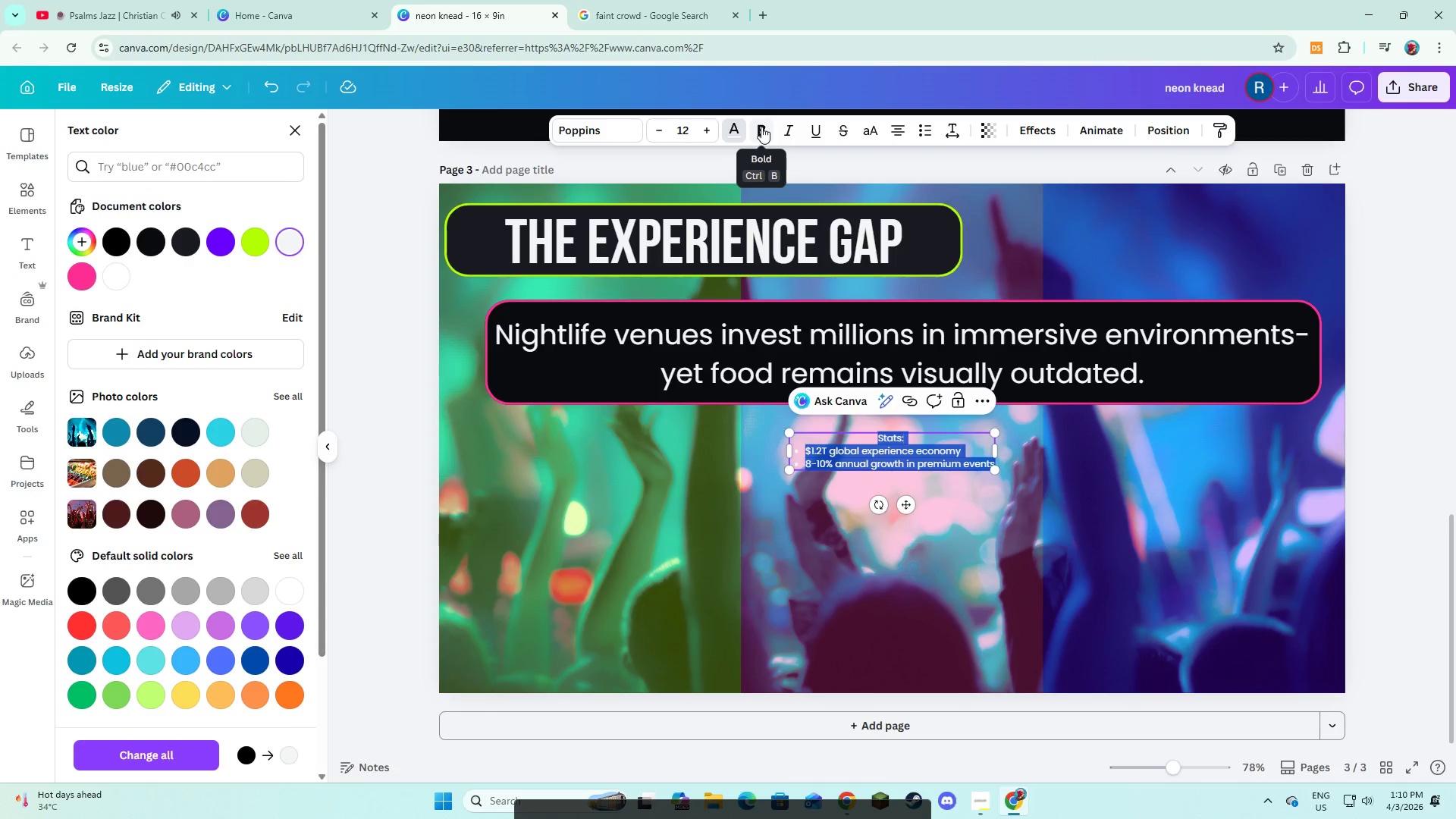 
double_click([709, 135])
 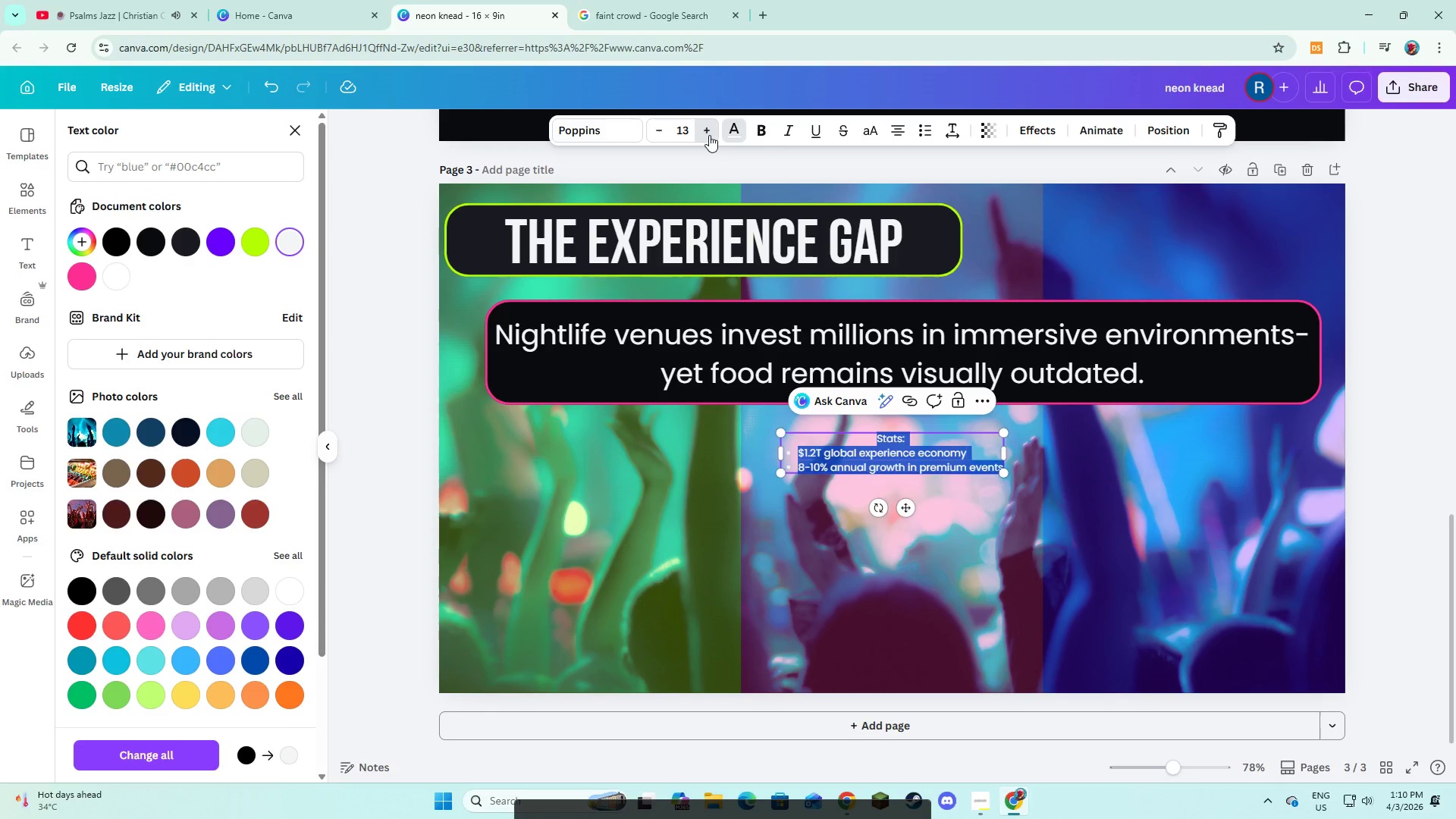 
triple_click([709, 135])
 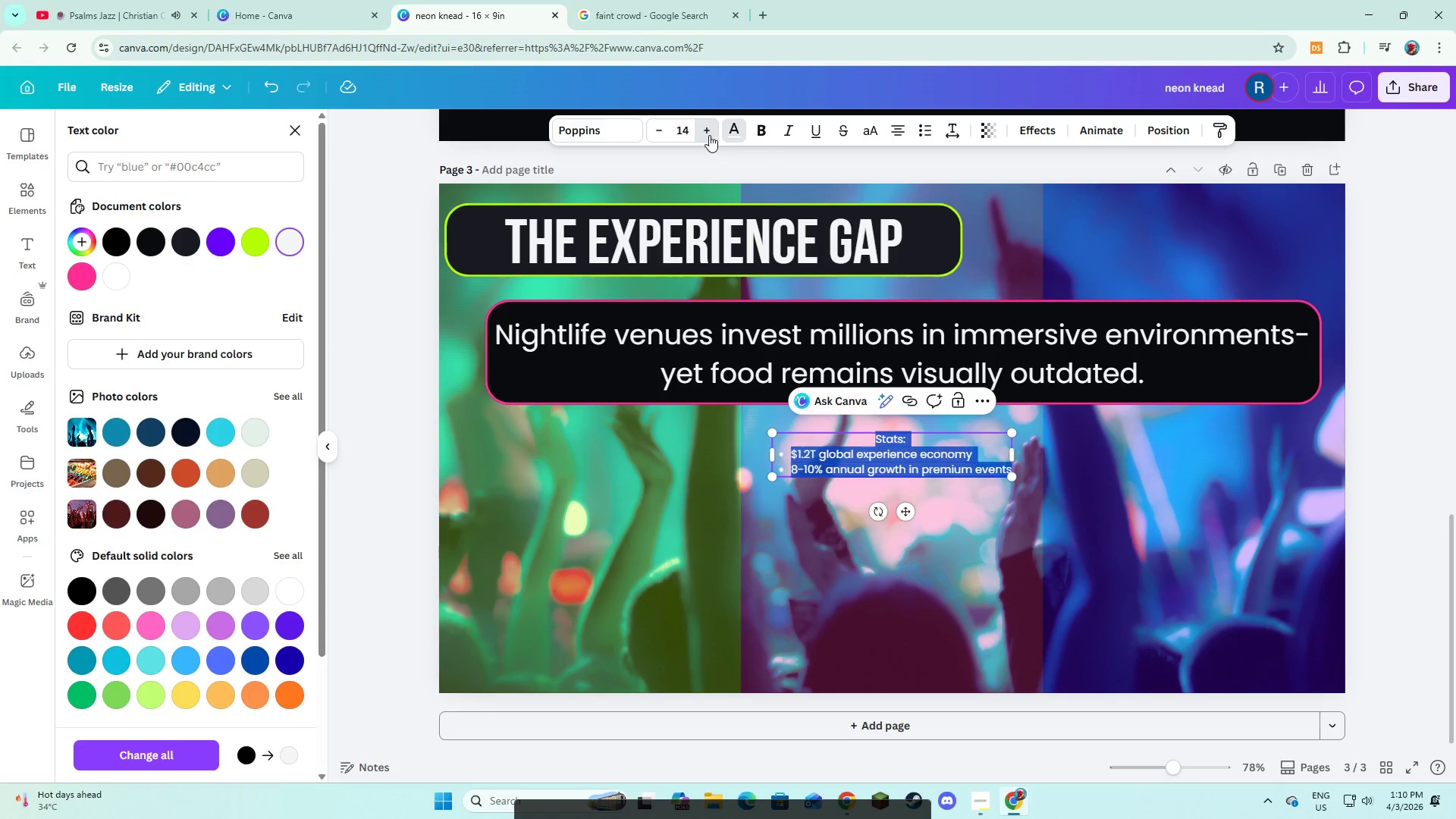 
triple_click([709, 135])
 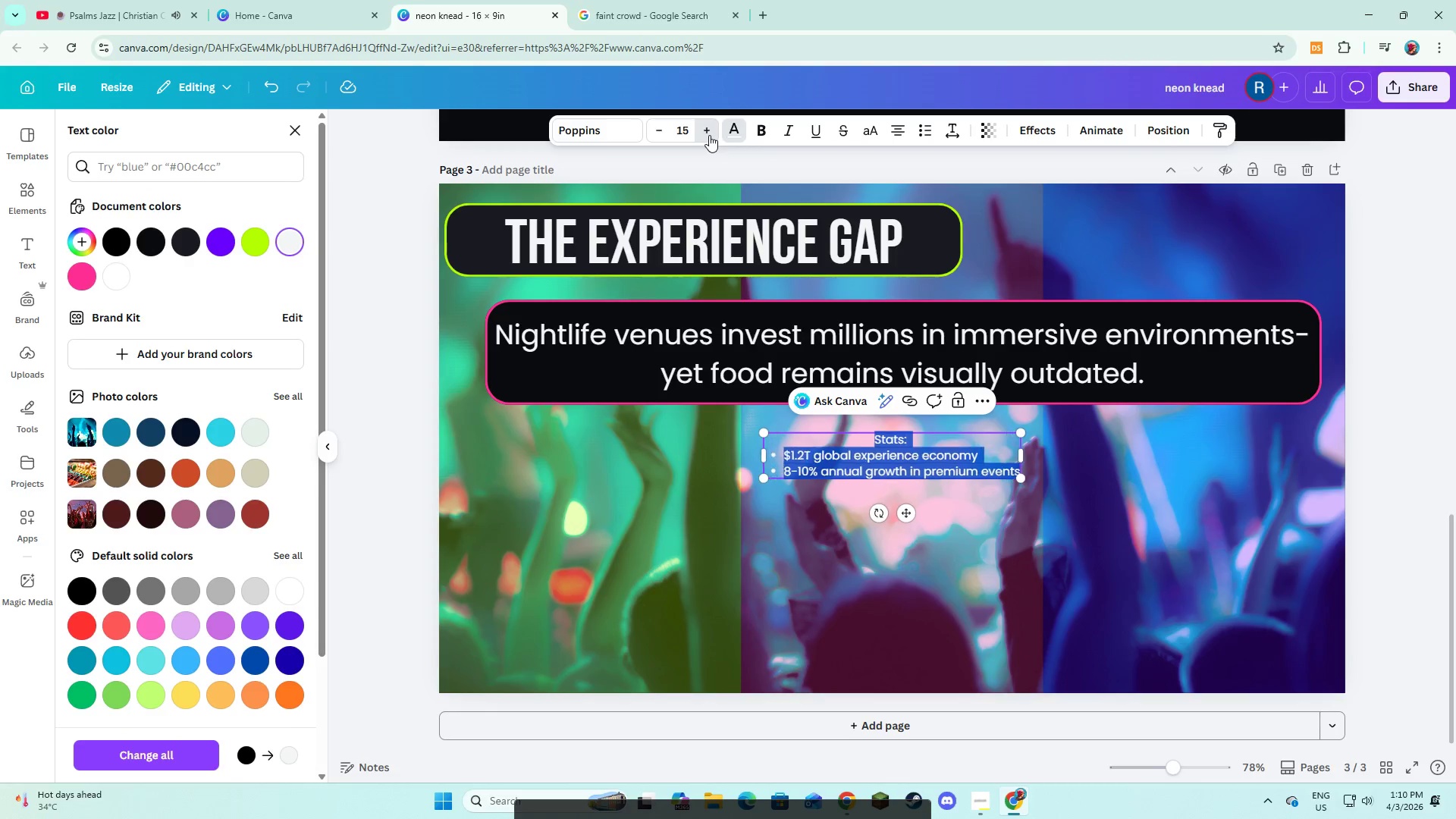 
triple_click([709, 135])
 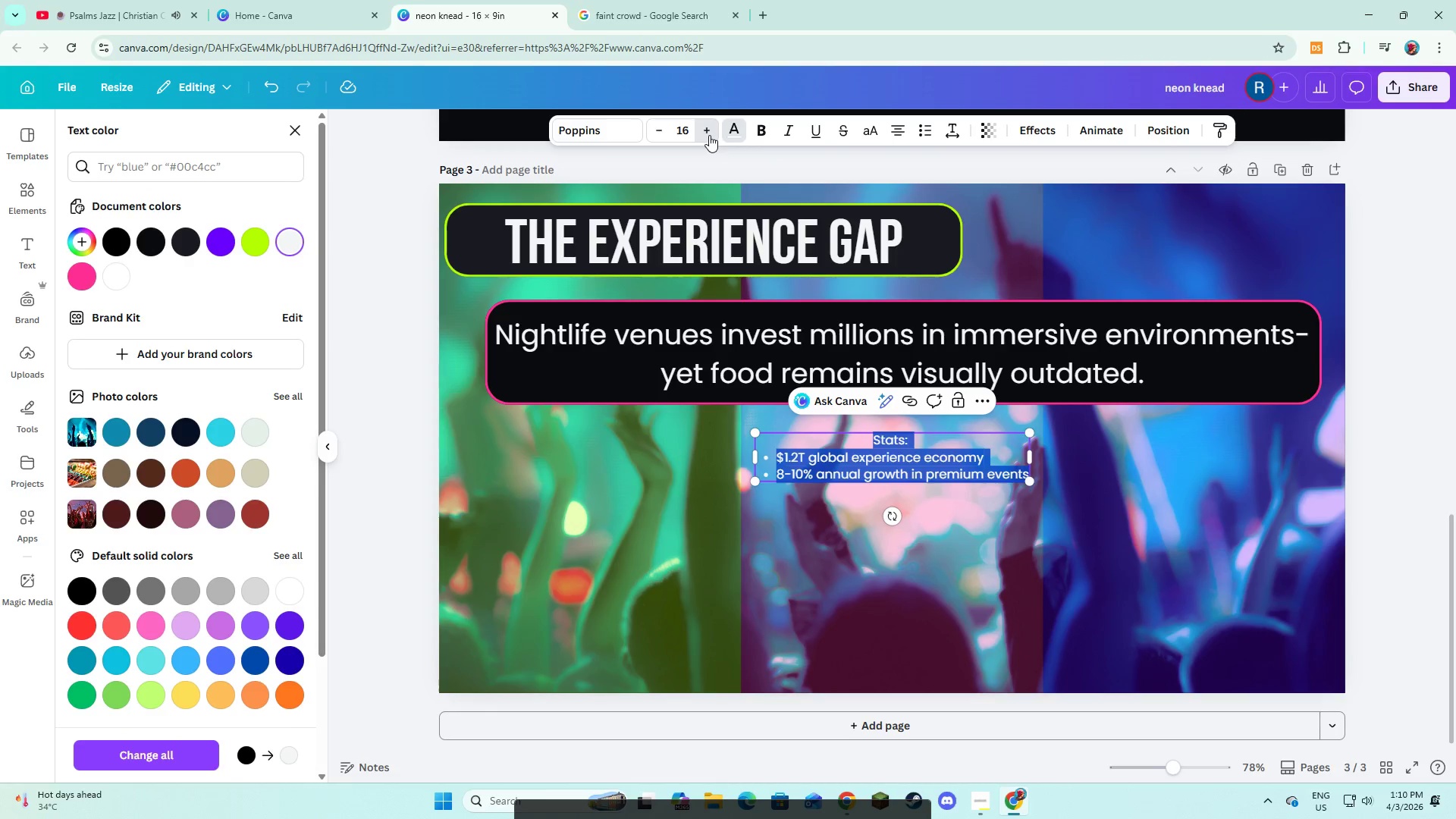 
triple_click([709, 135])
 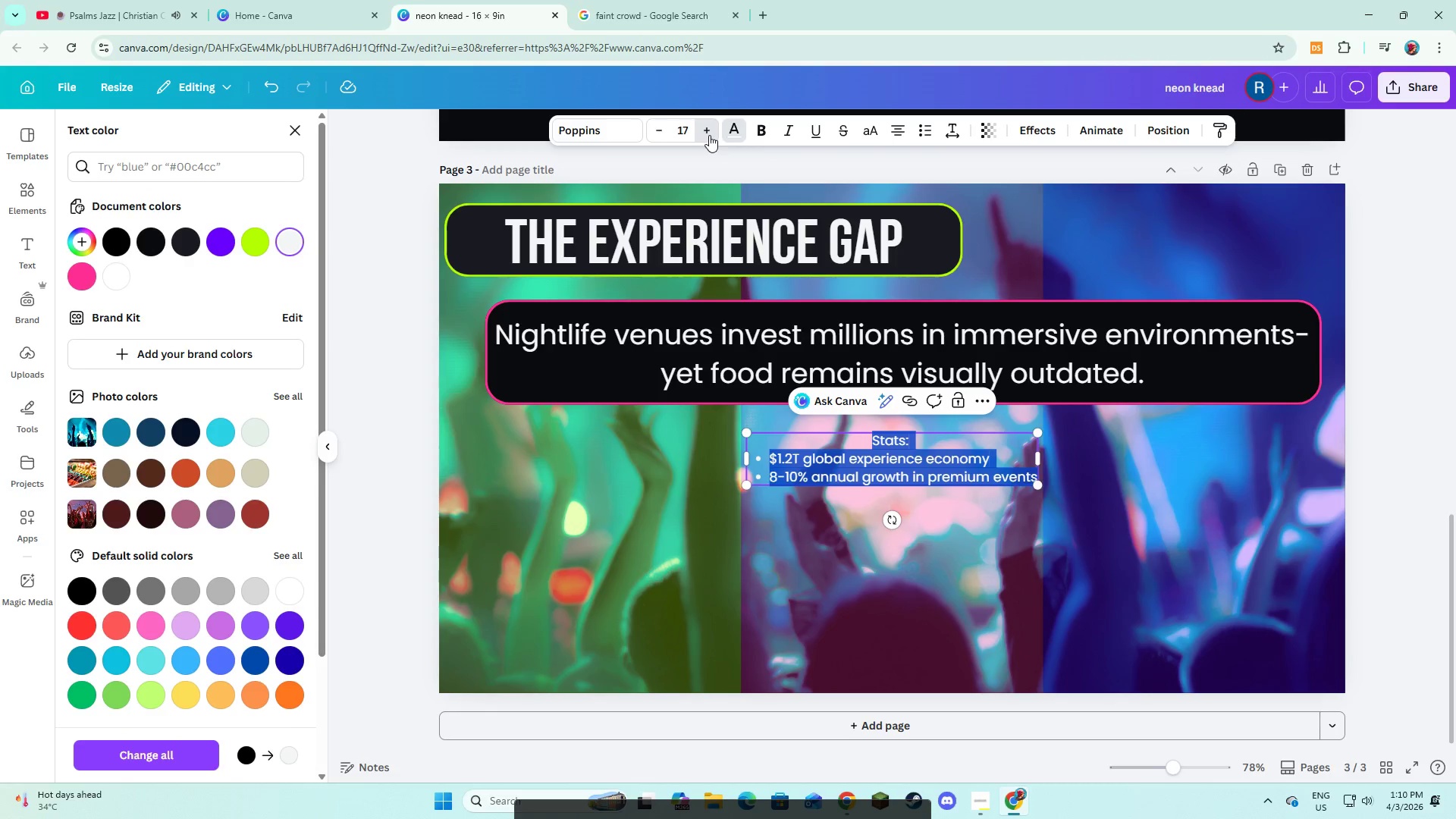 
triple_click([709, 135])
 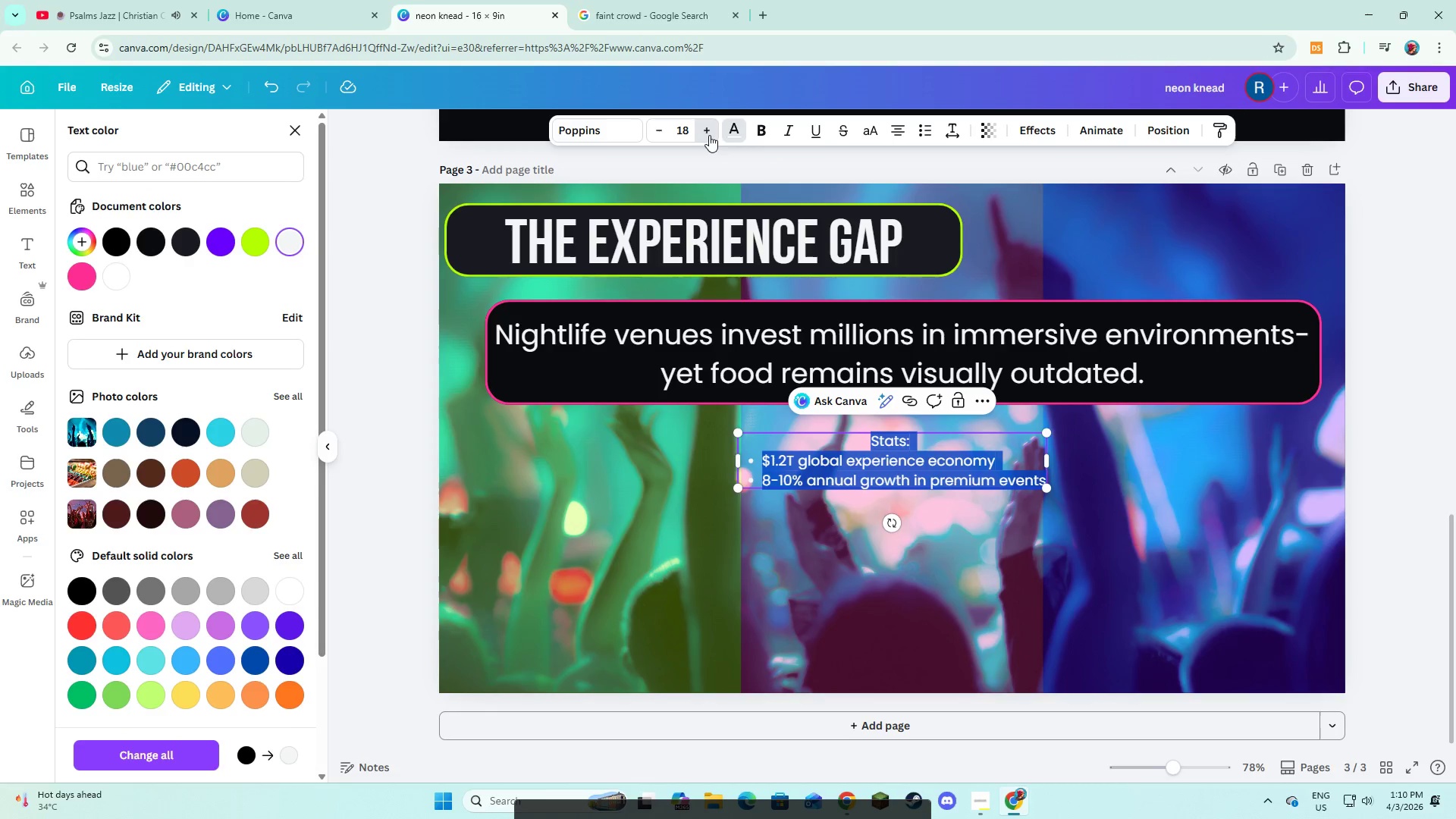 
triple_click([709, 135])
 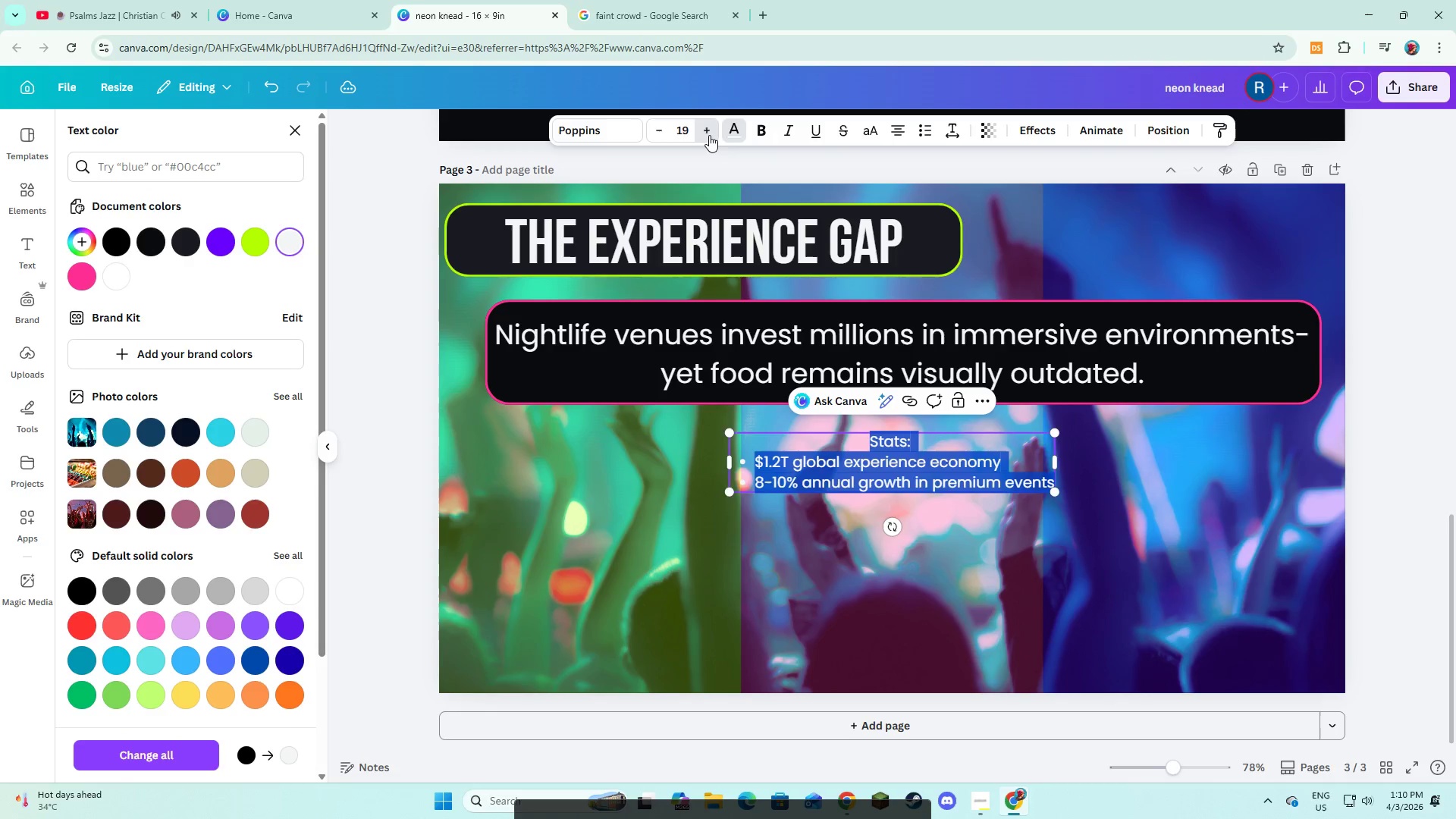 
triple_click([709, 135])
 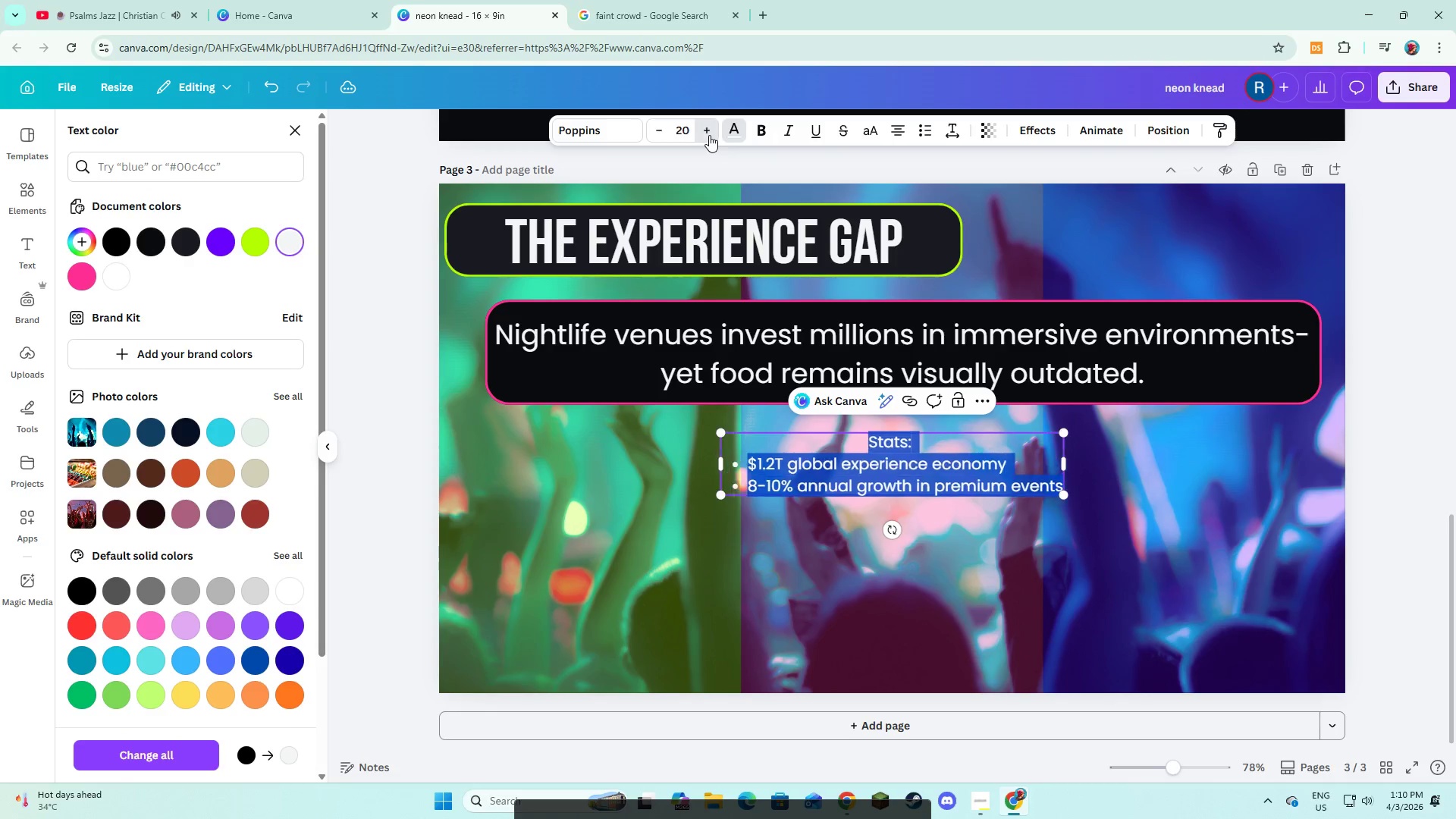 
triple_click([709, 135])
 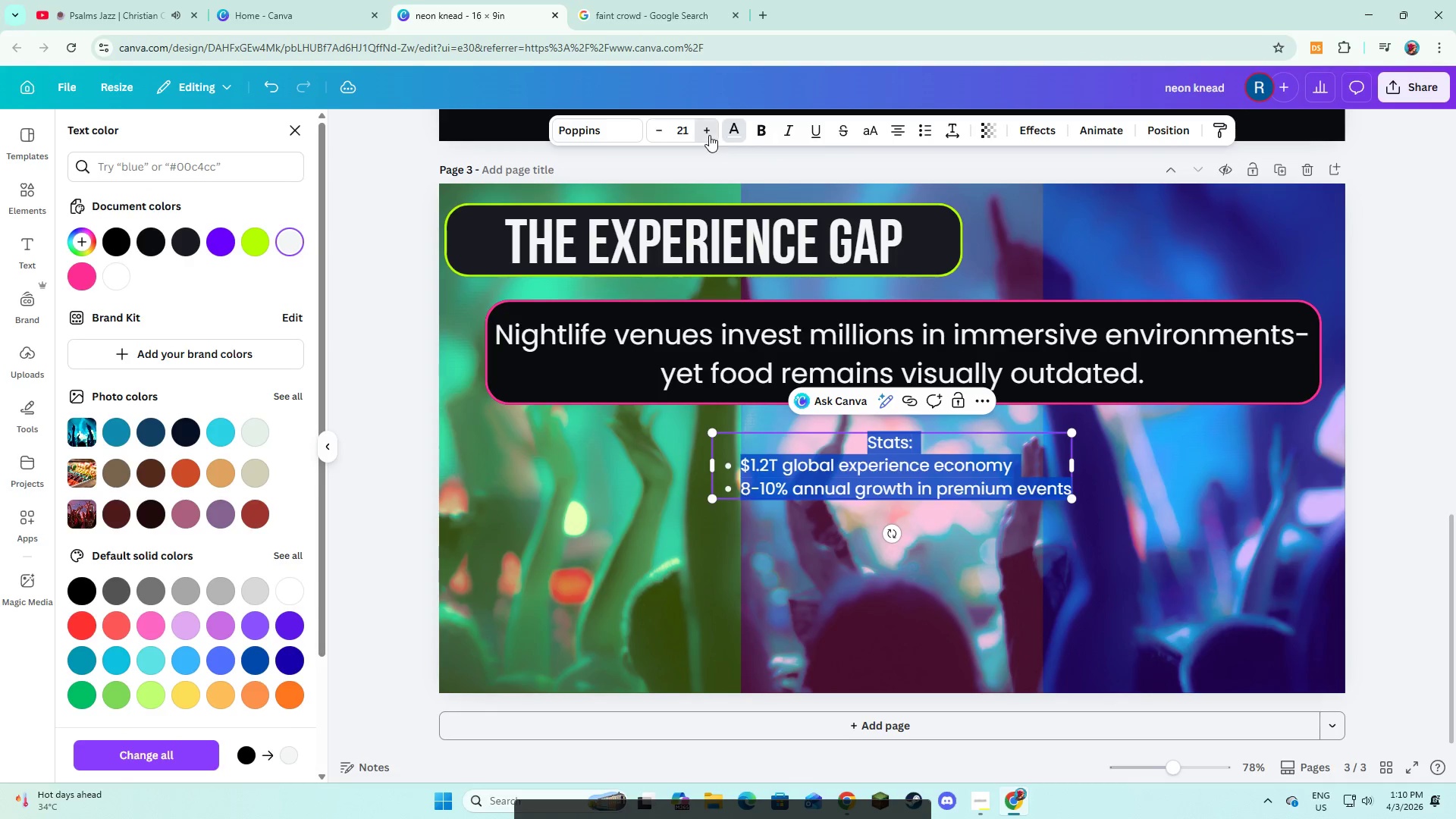 
triple_click([709, 135])
 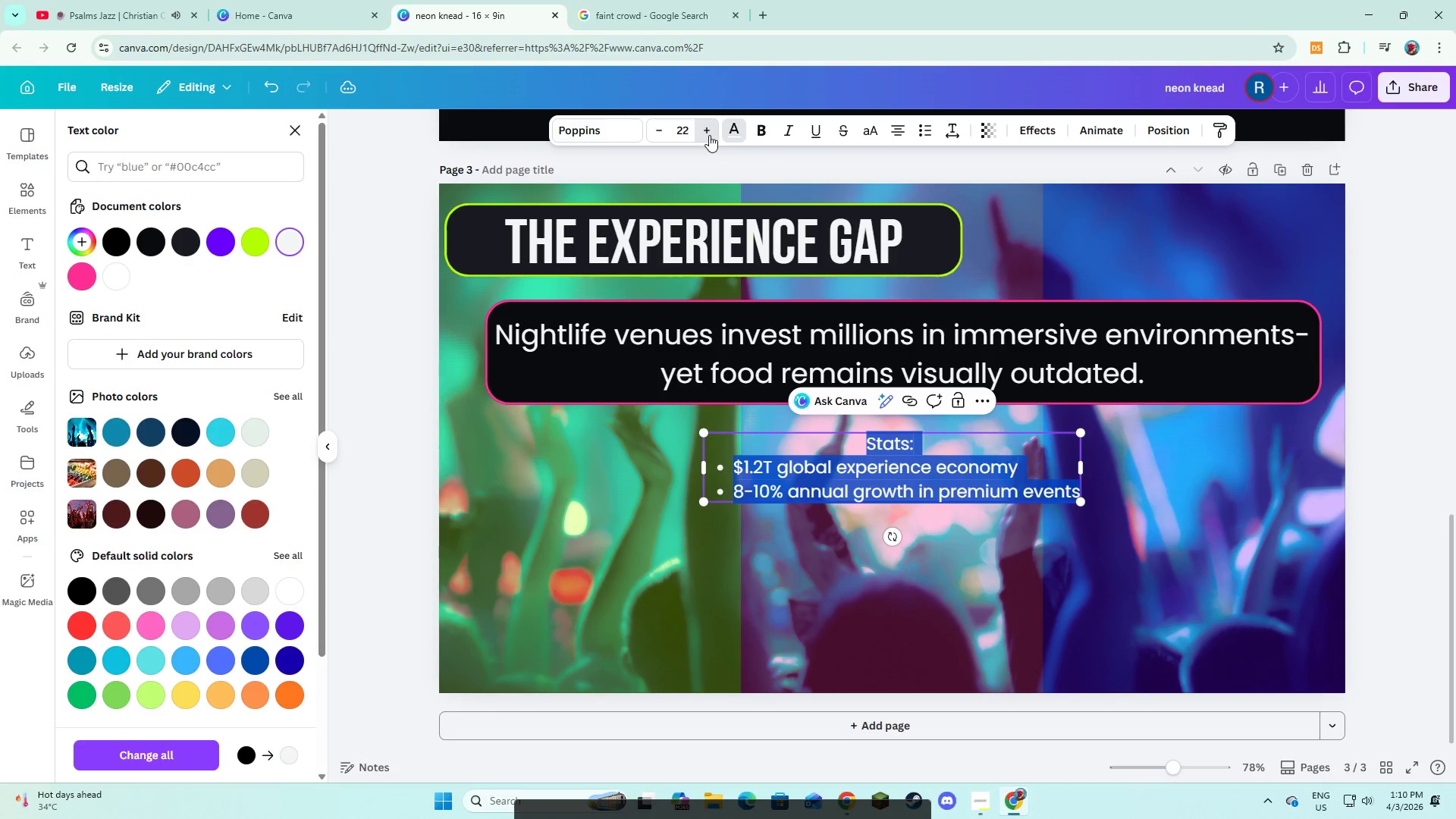 
triple_click([709, 135])
 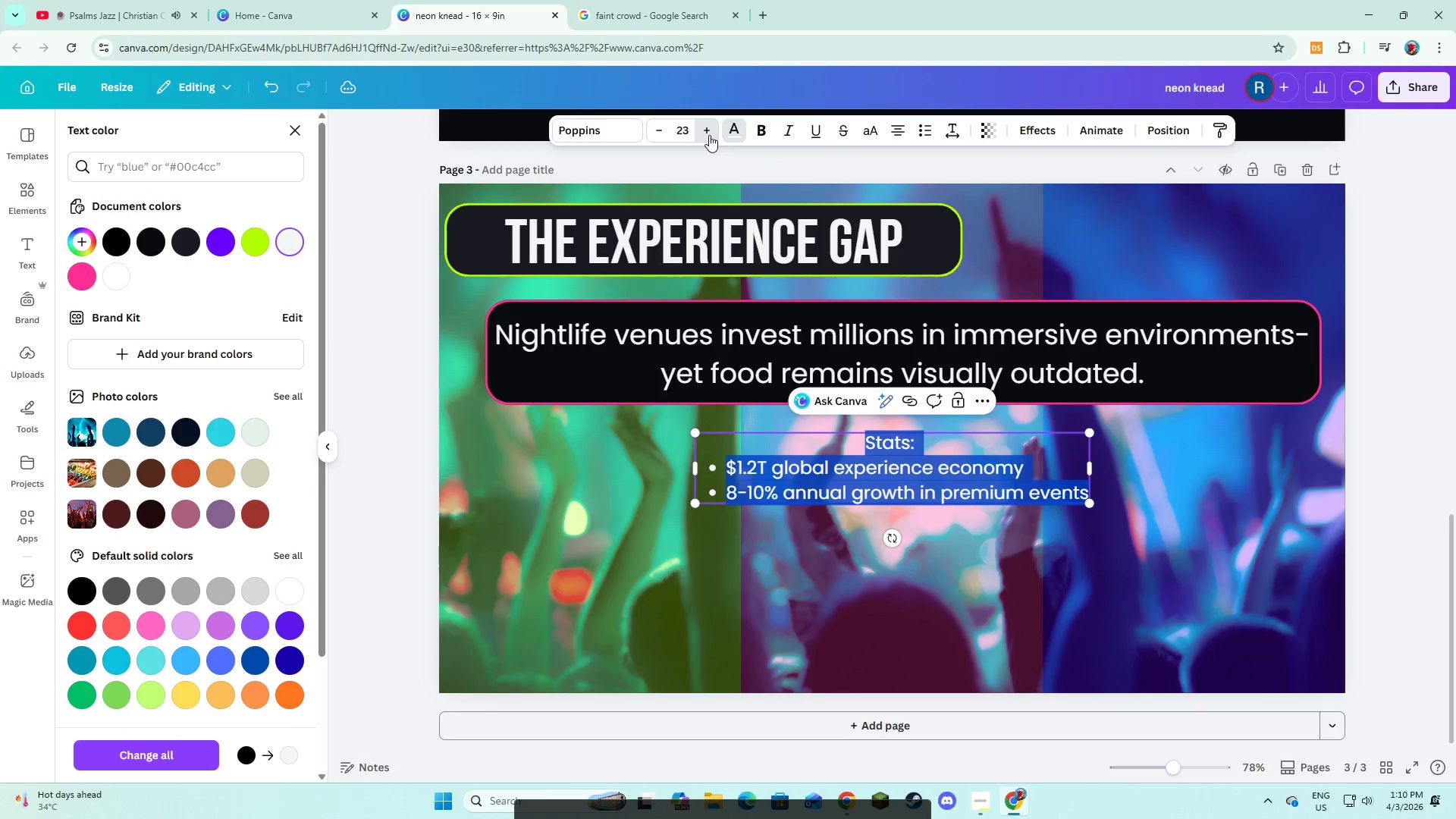 
triple_click([709, 135])
 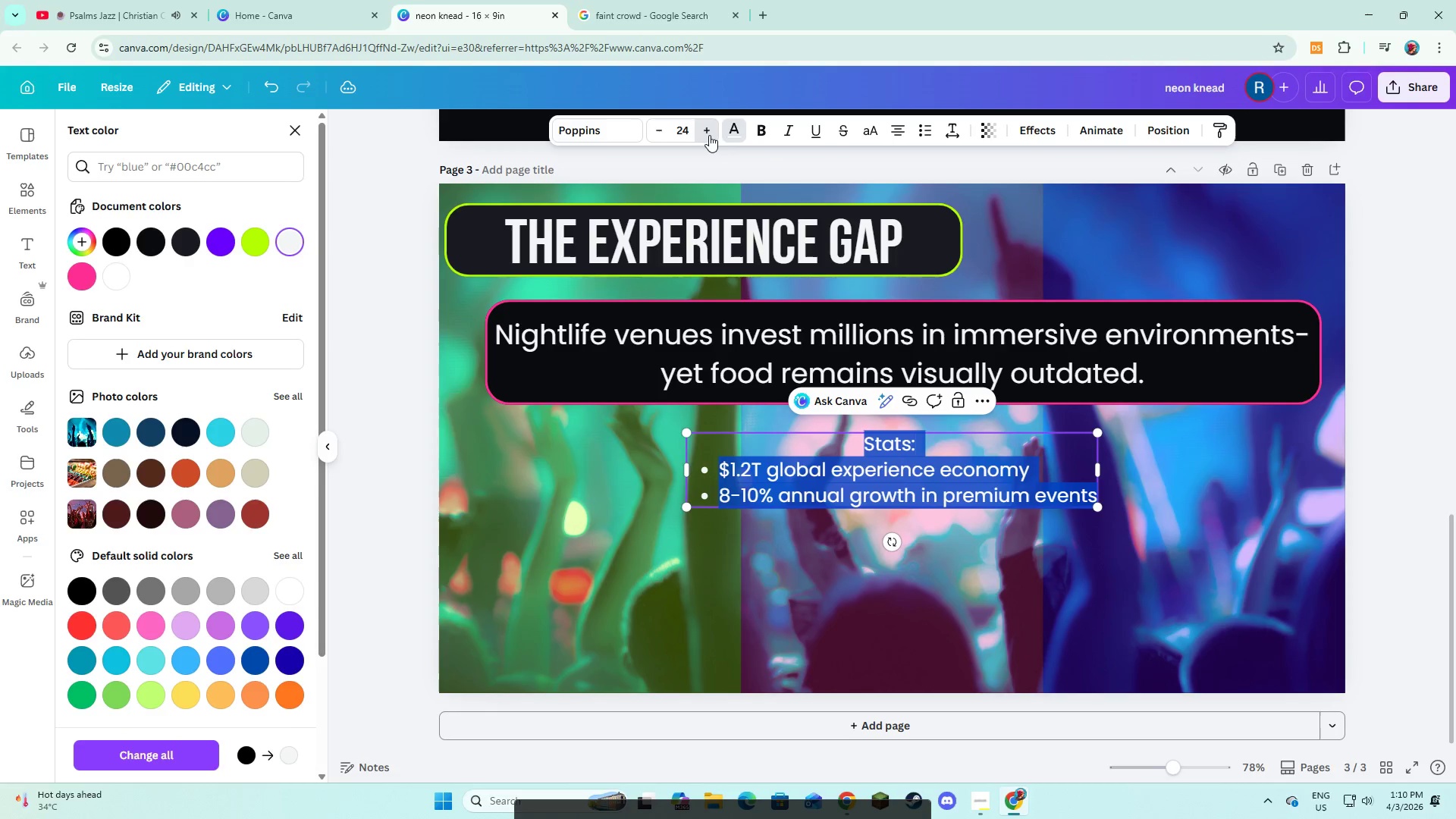 
triple_click([709, 135])
 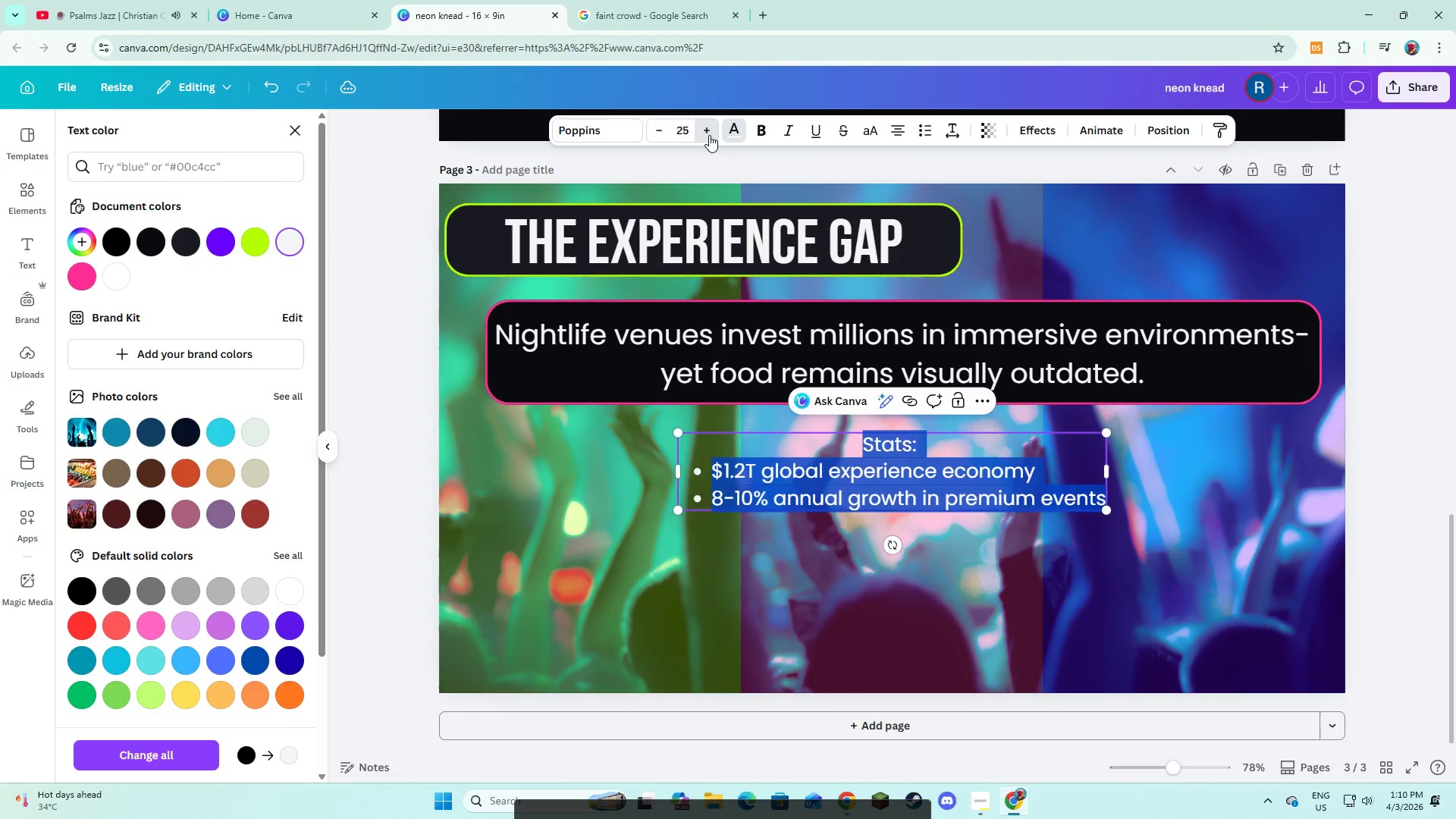 
triple_click([709, 135])